 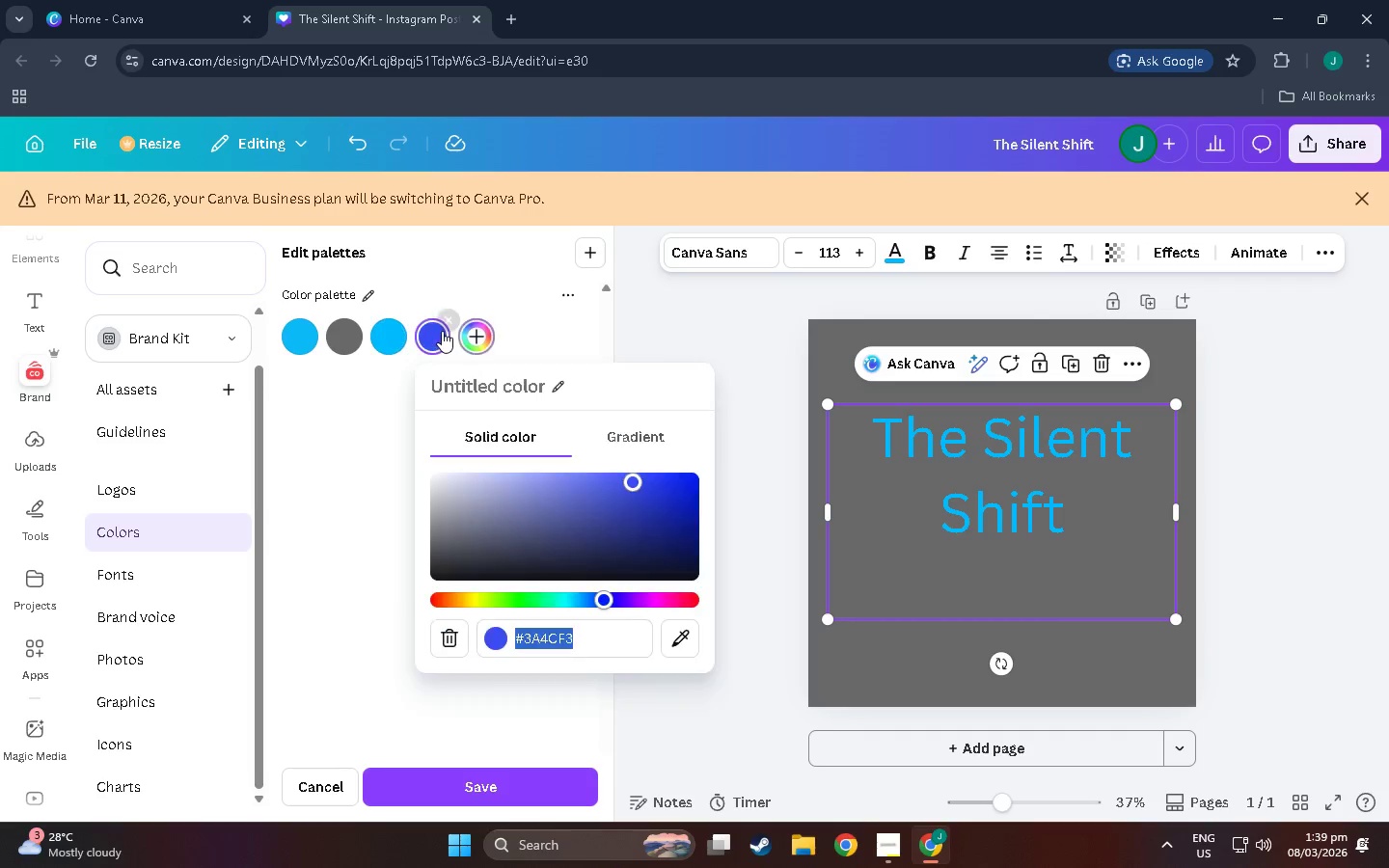 
left_click([481, 339])
 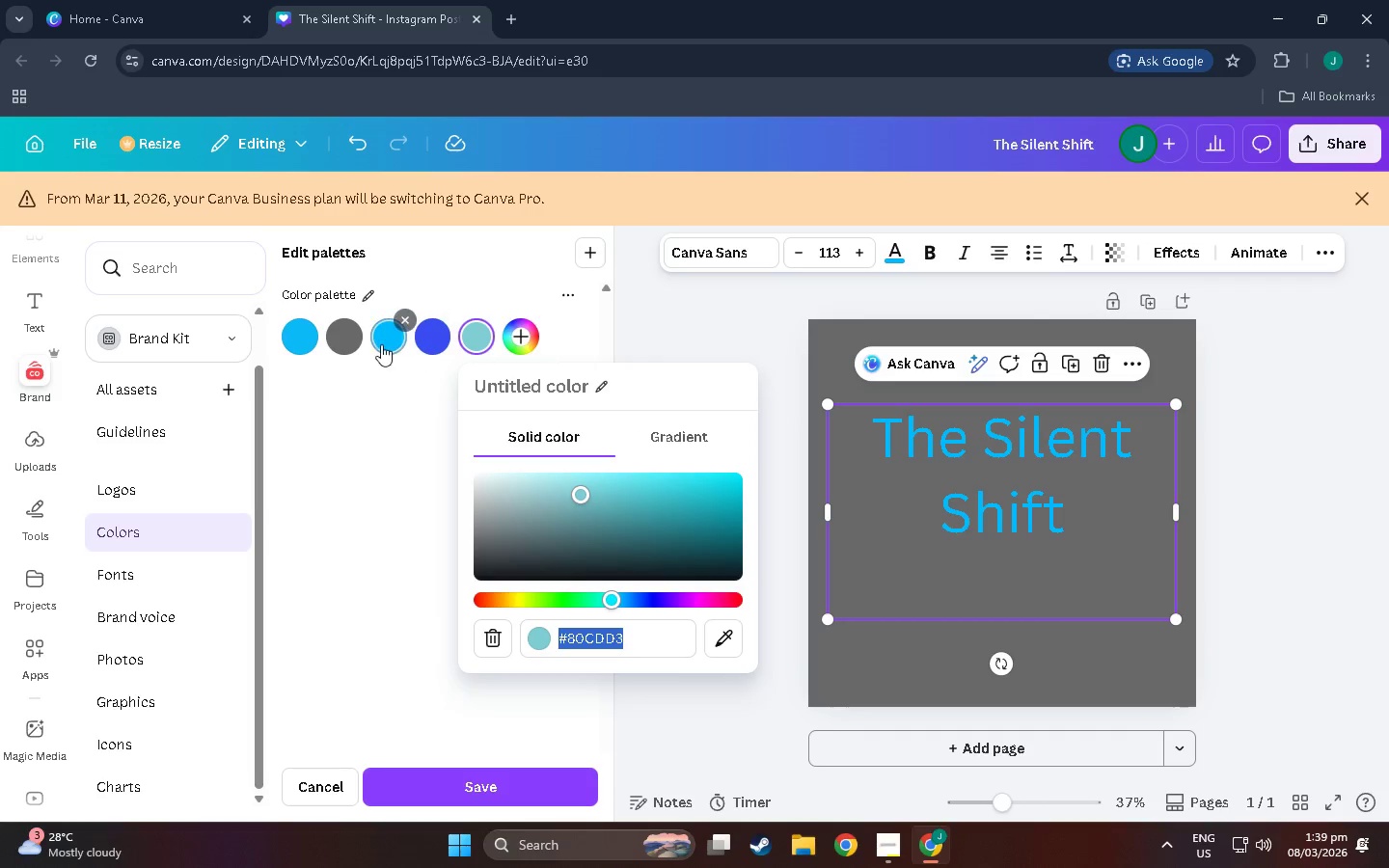 
left_click([381, 344])
 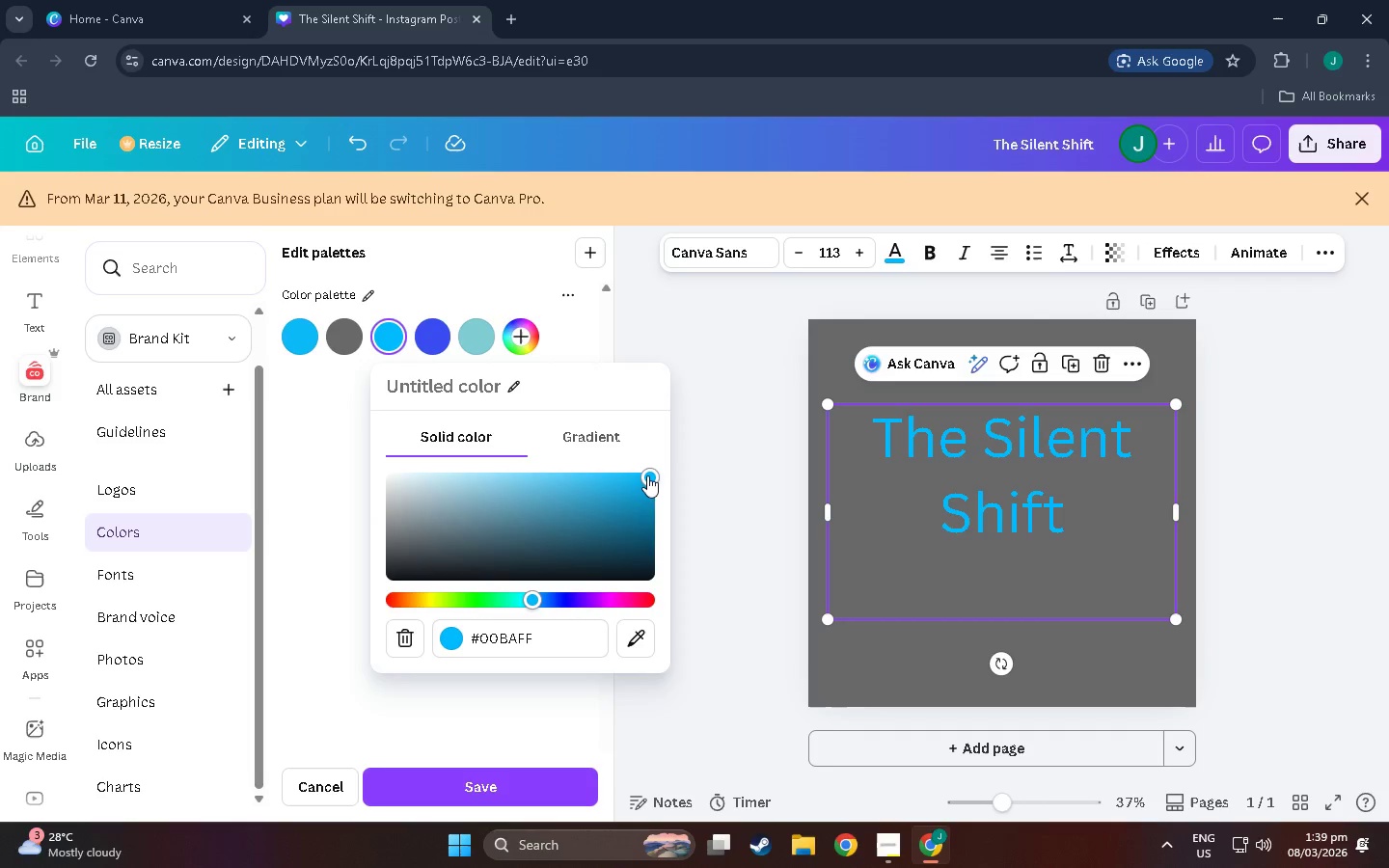 
left_click_drag(start_coordinate=[644, 476], to_coordinate=[392, 579])
 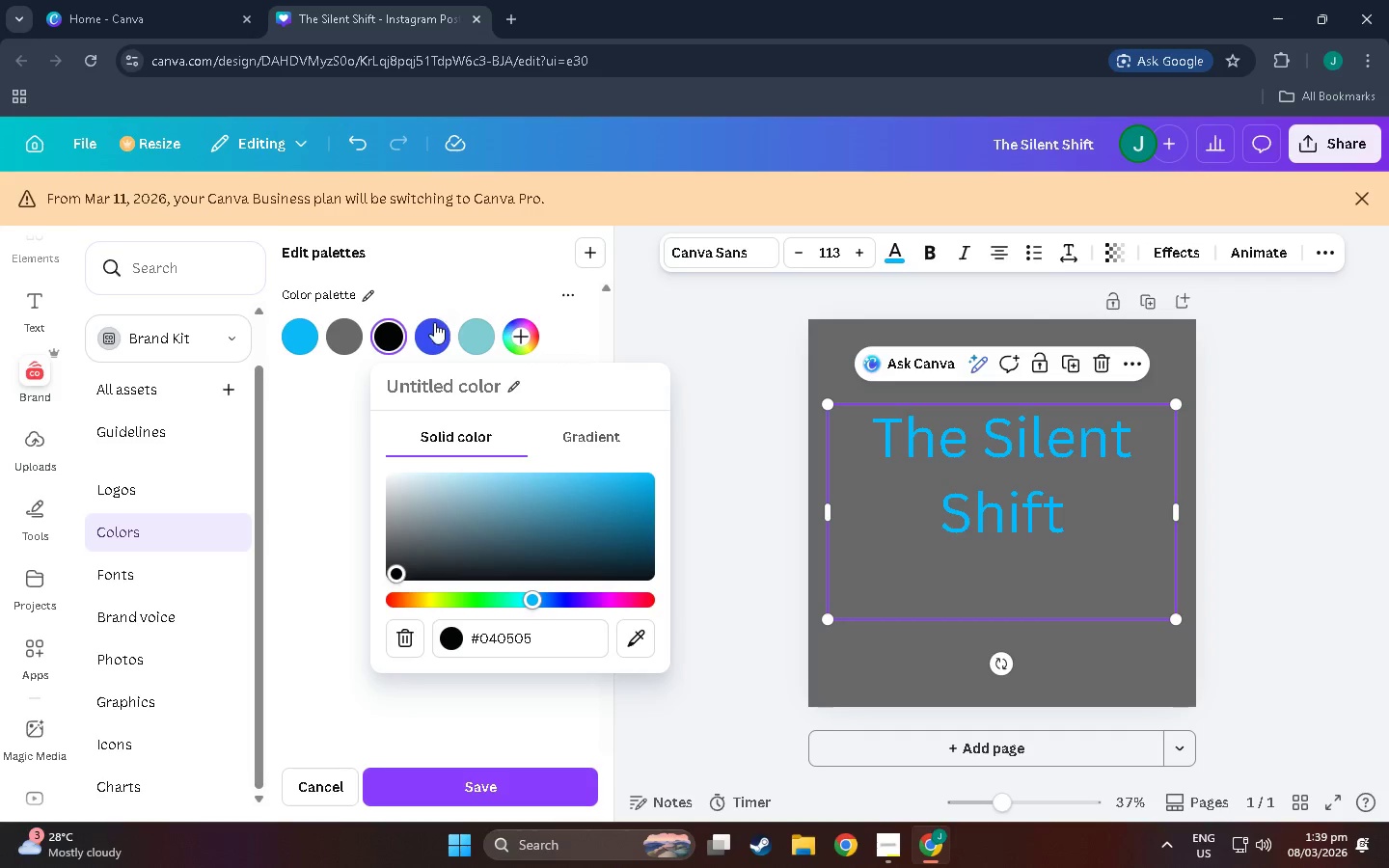 
left_click([434, 322])
 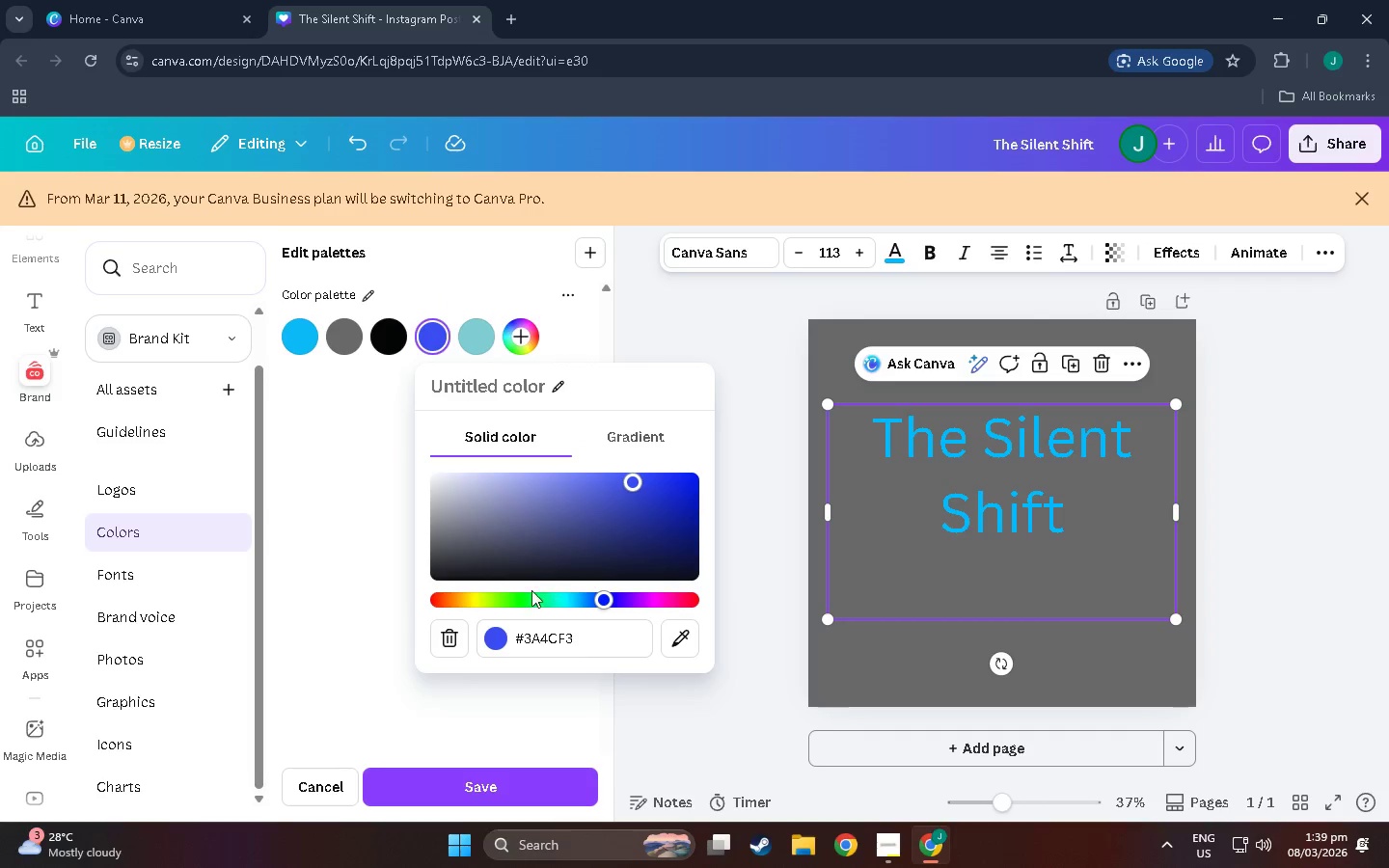 
left_click([471, 597])
 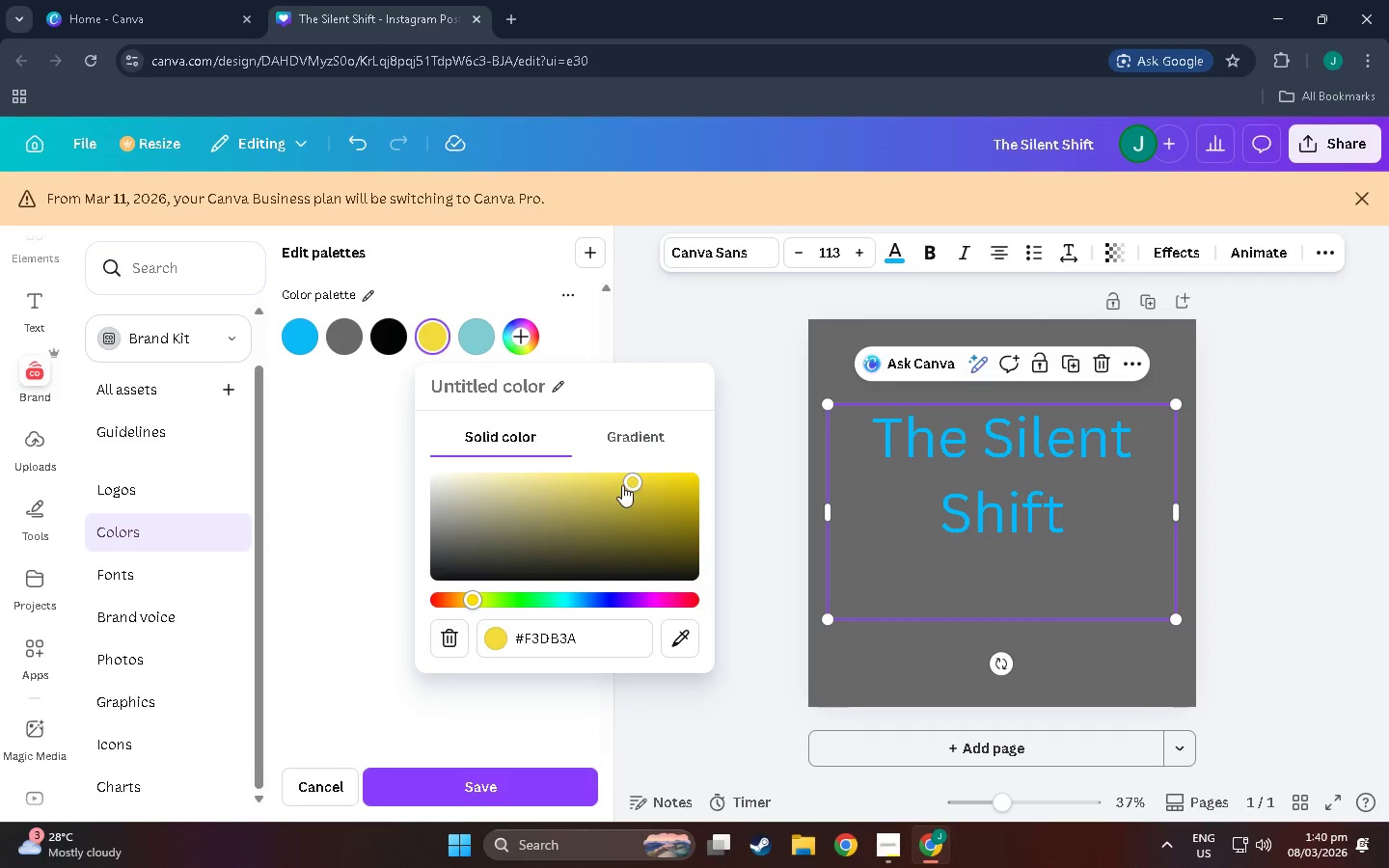 
left_click_drag(start_coordinate=[630, 485], to_coordinate=[638, 480])
 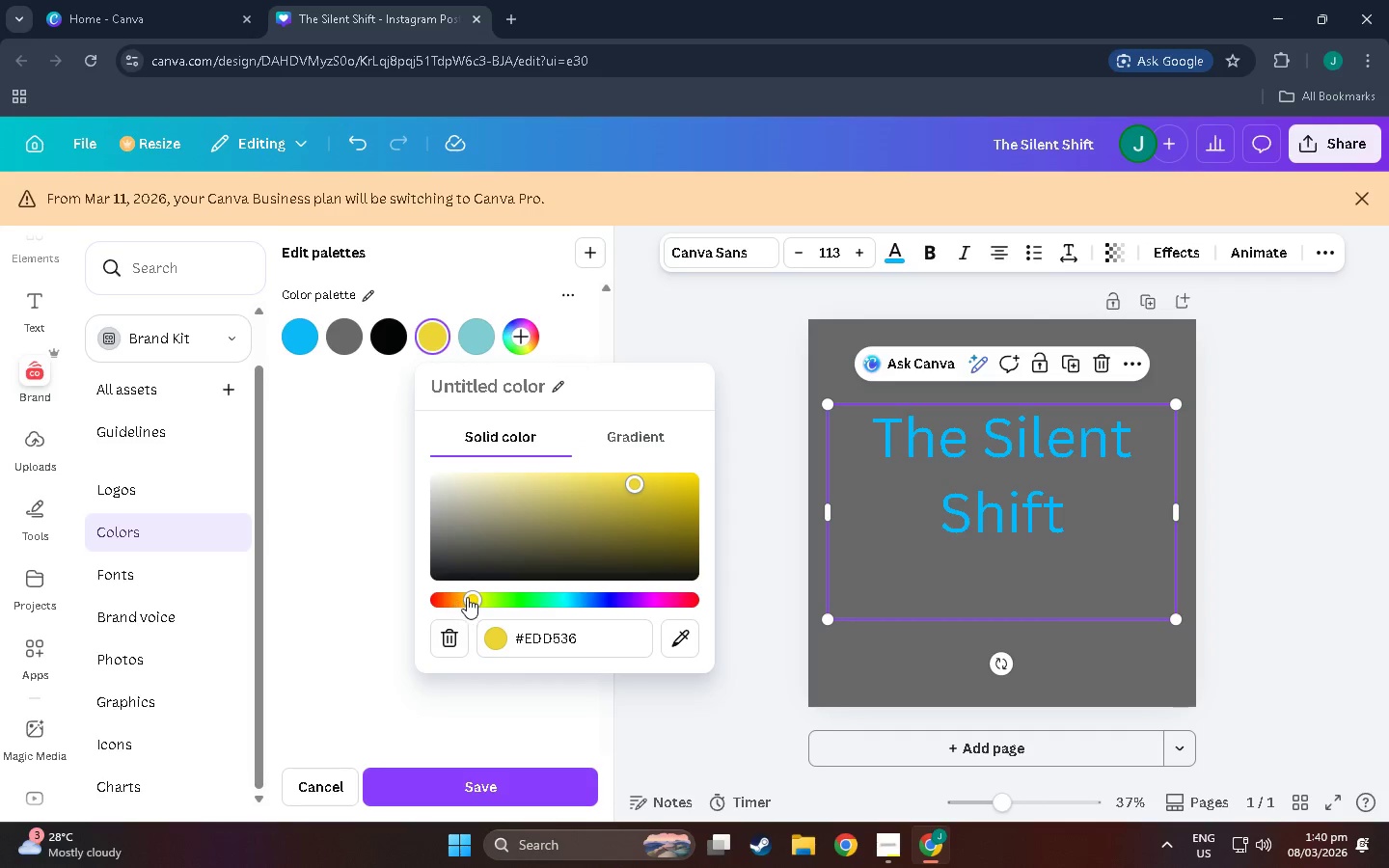 
left_click_drag(start_coordinate=[468, 597], to_coordinate=[456, 597])
 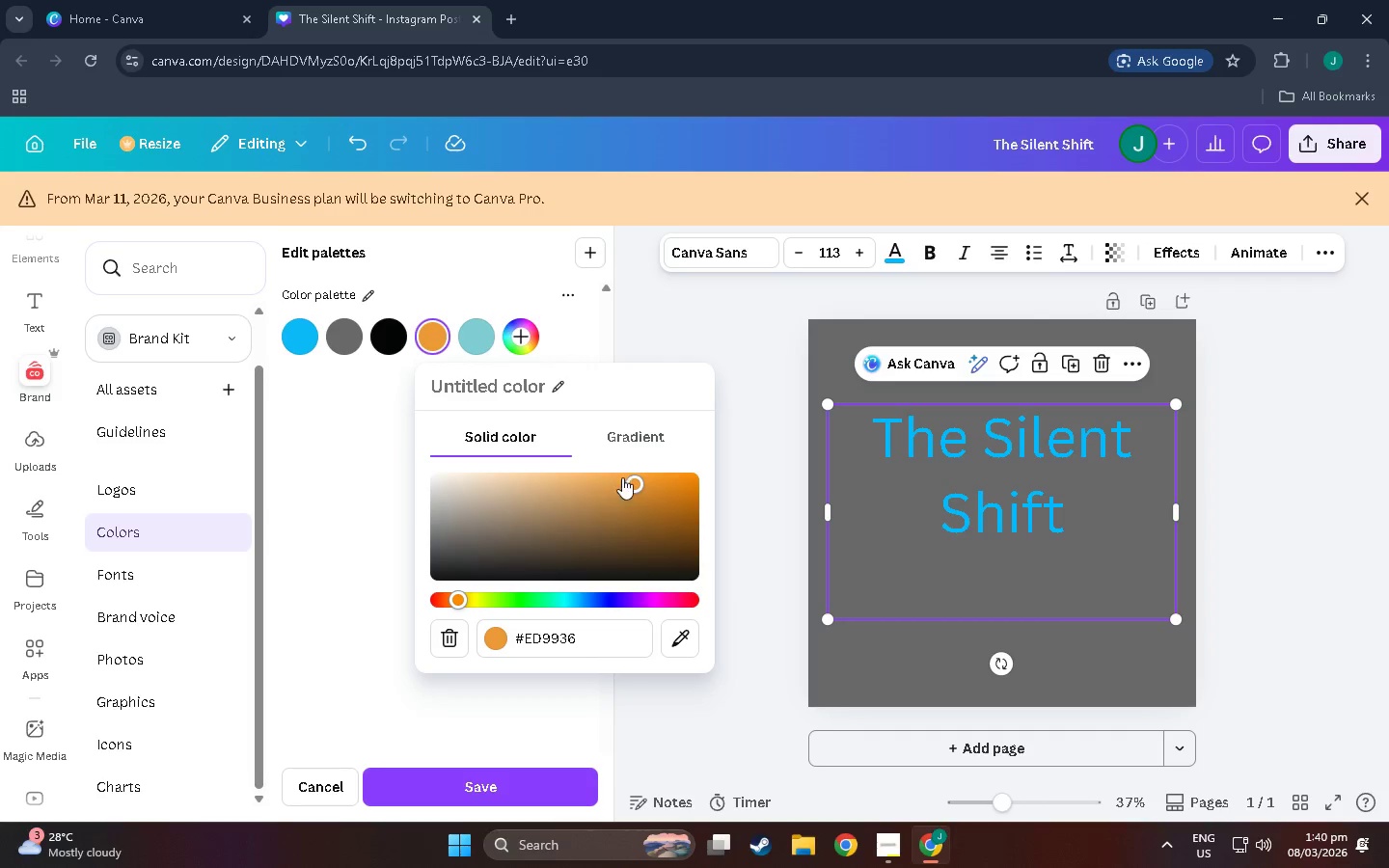 
left_click_drag(start_coordinate=[622, 476], to_coordinate=[656, 486])
 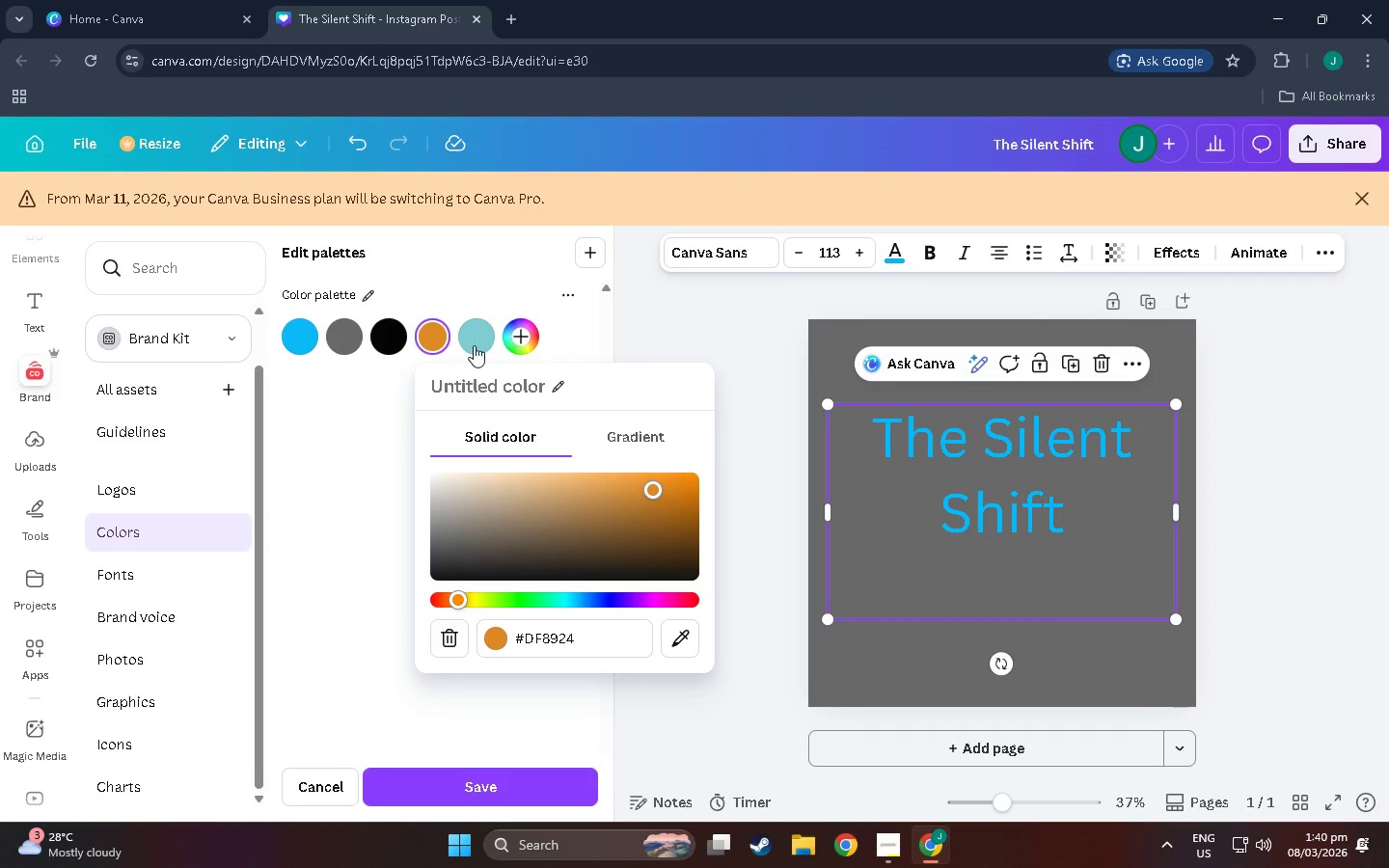 
left_click([475, 344])
 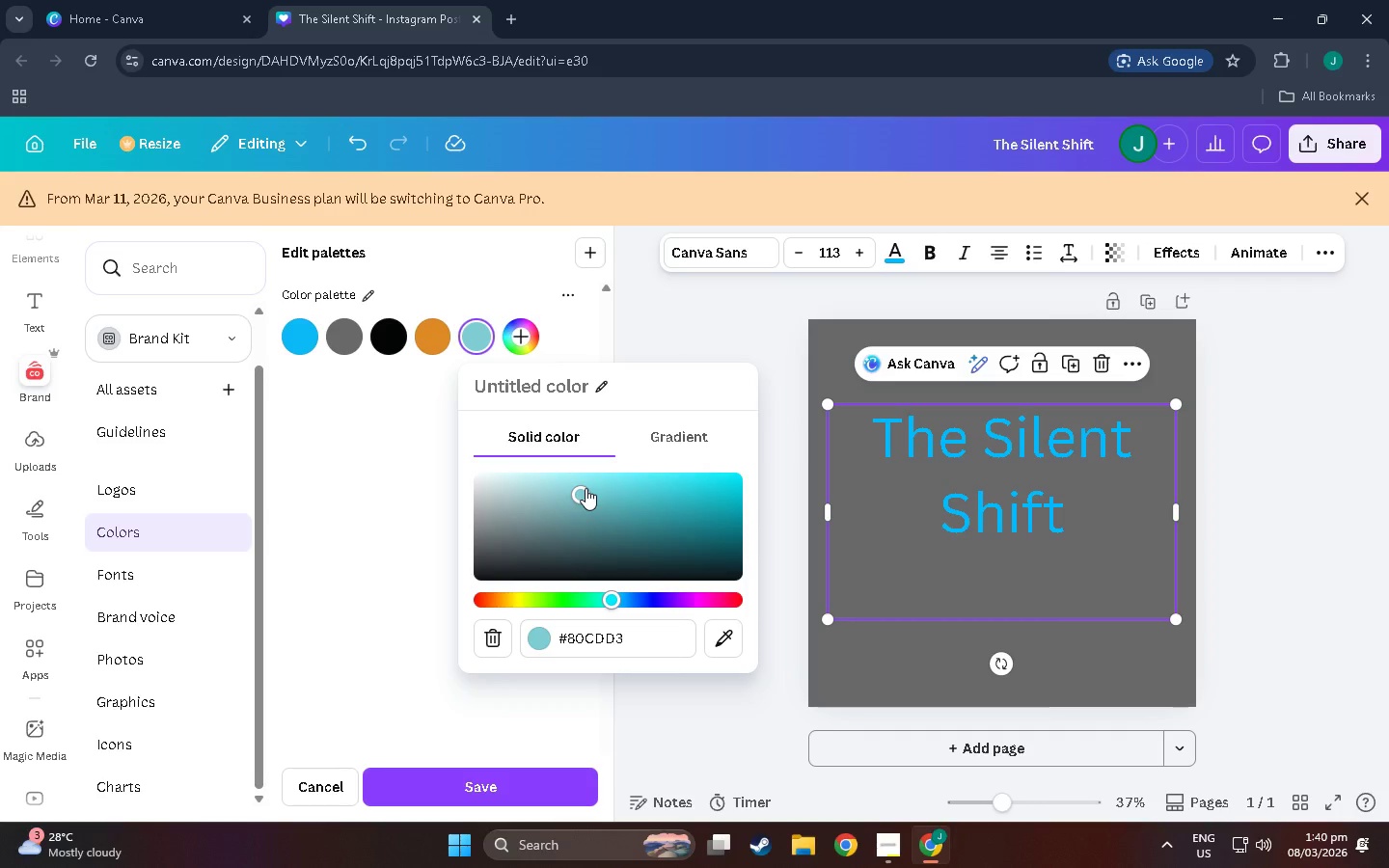 
left_click_drag(start_coordinate=[586, 488], to_coordinate=[486, 549])
 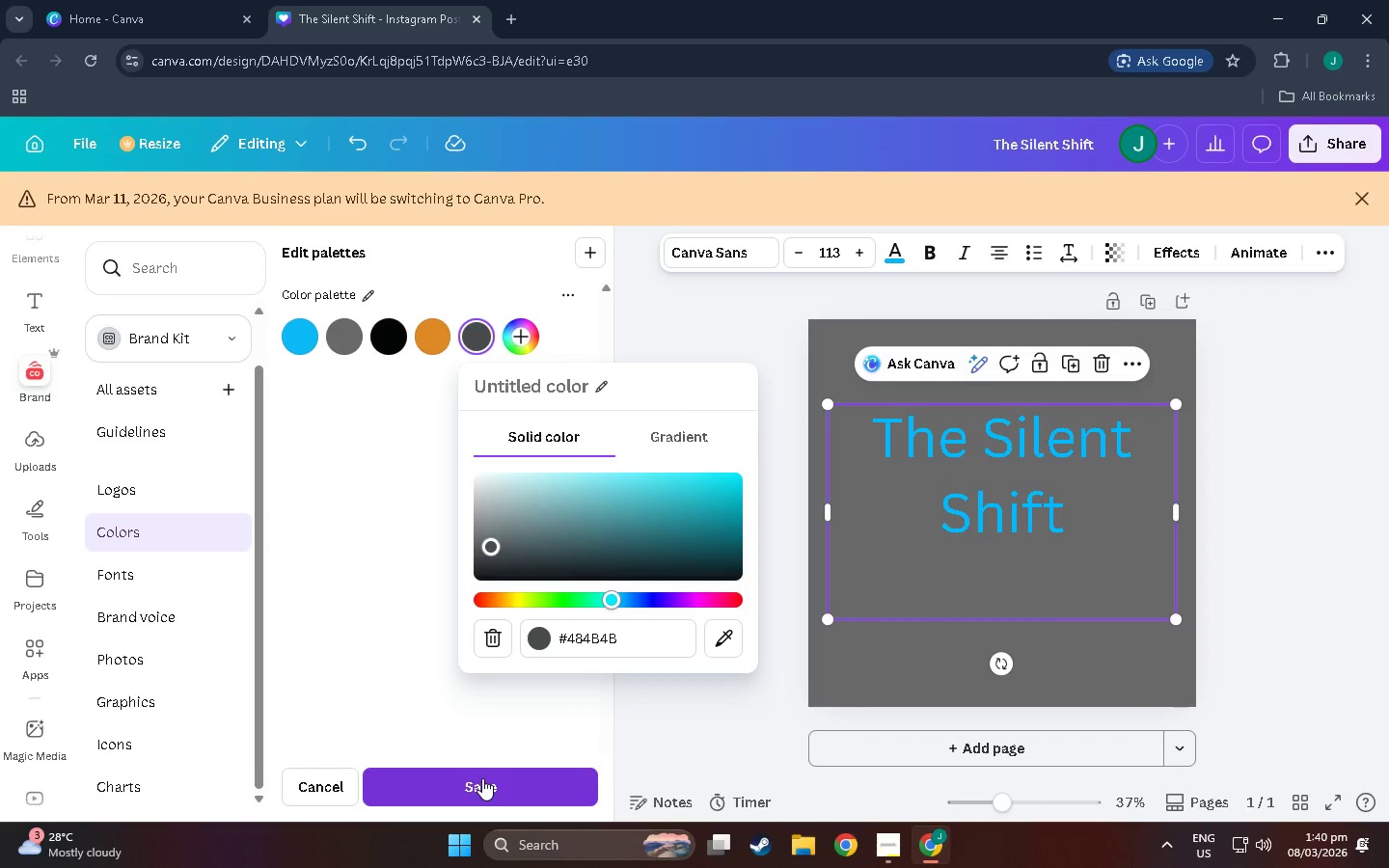 
left_click([482, 778])
 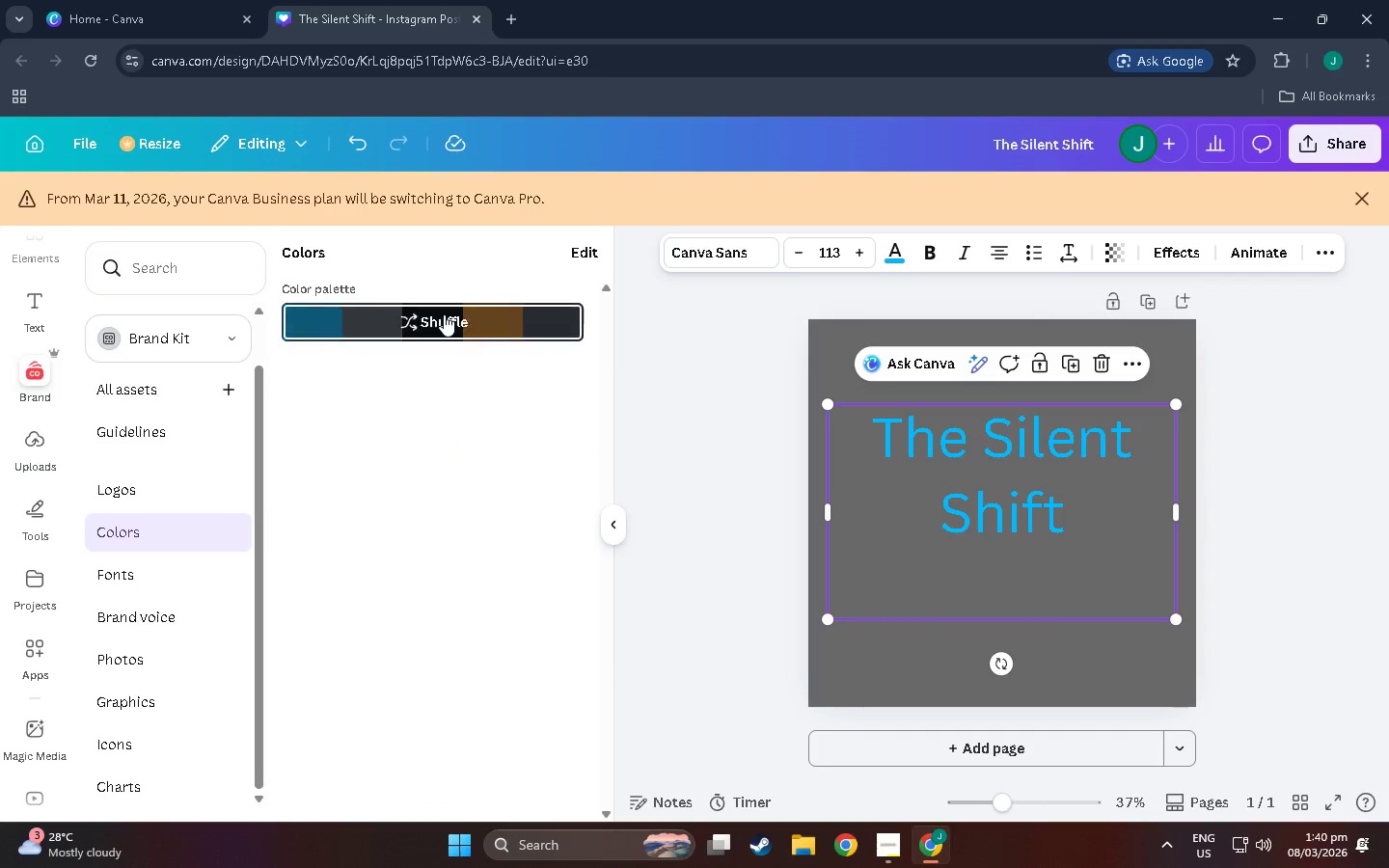 
left_click([444, 314])
 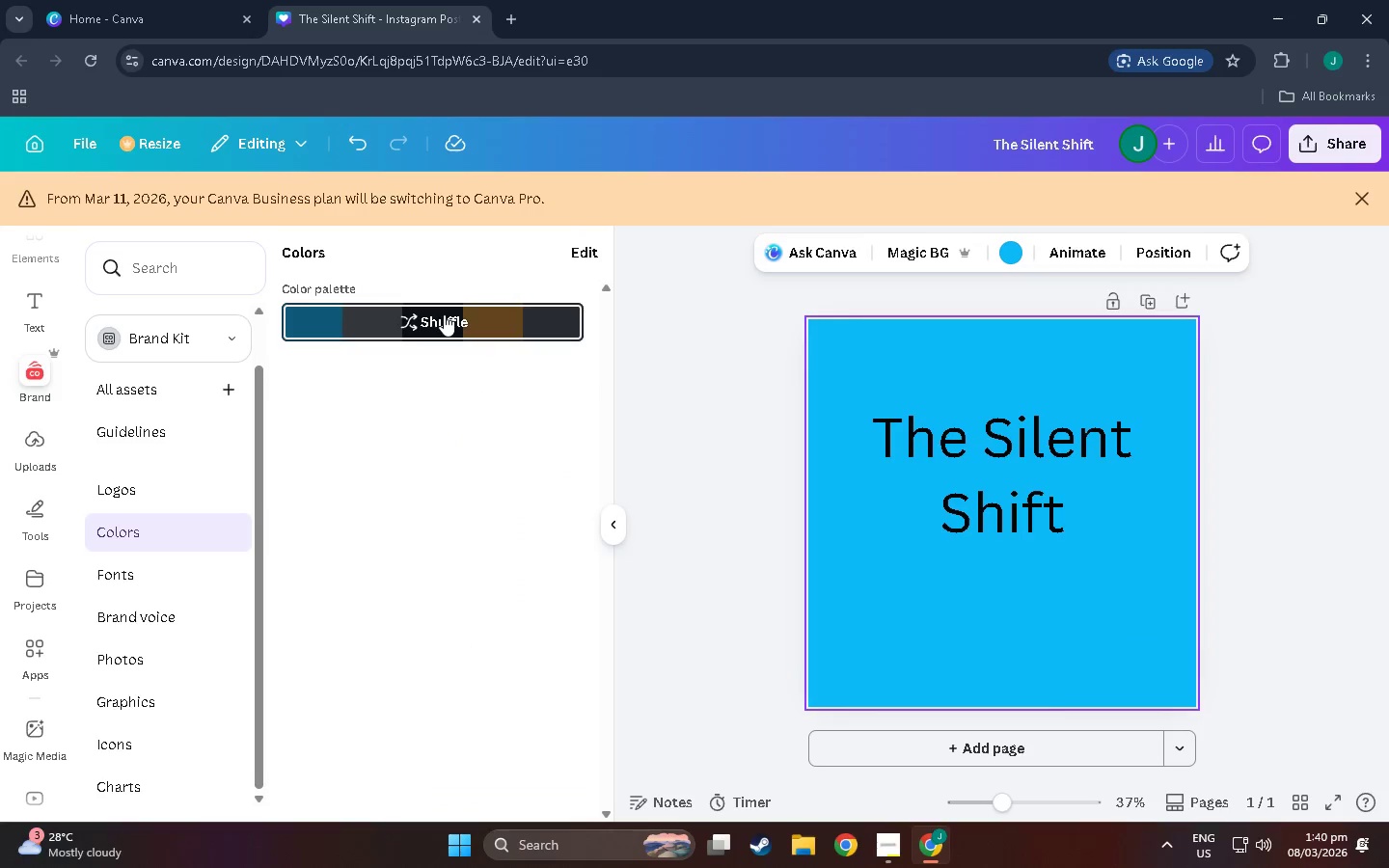 
left_click([444, 314])
 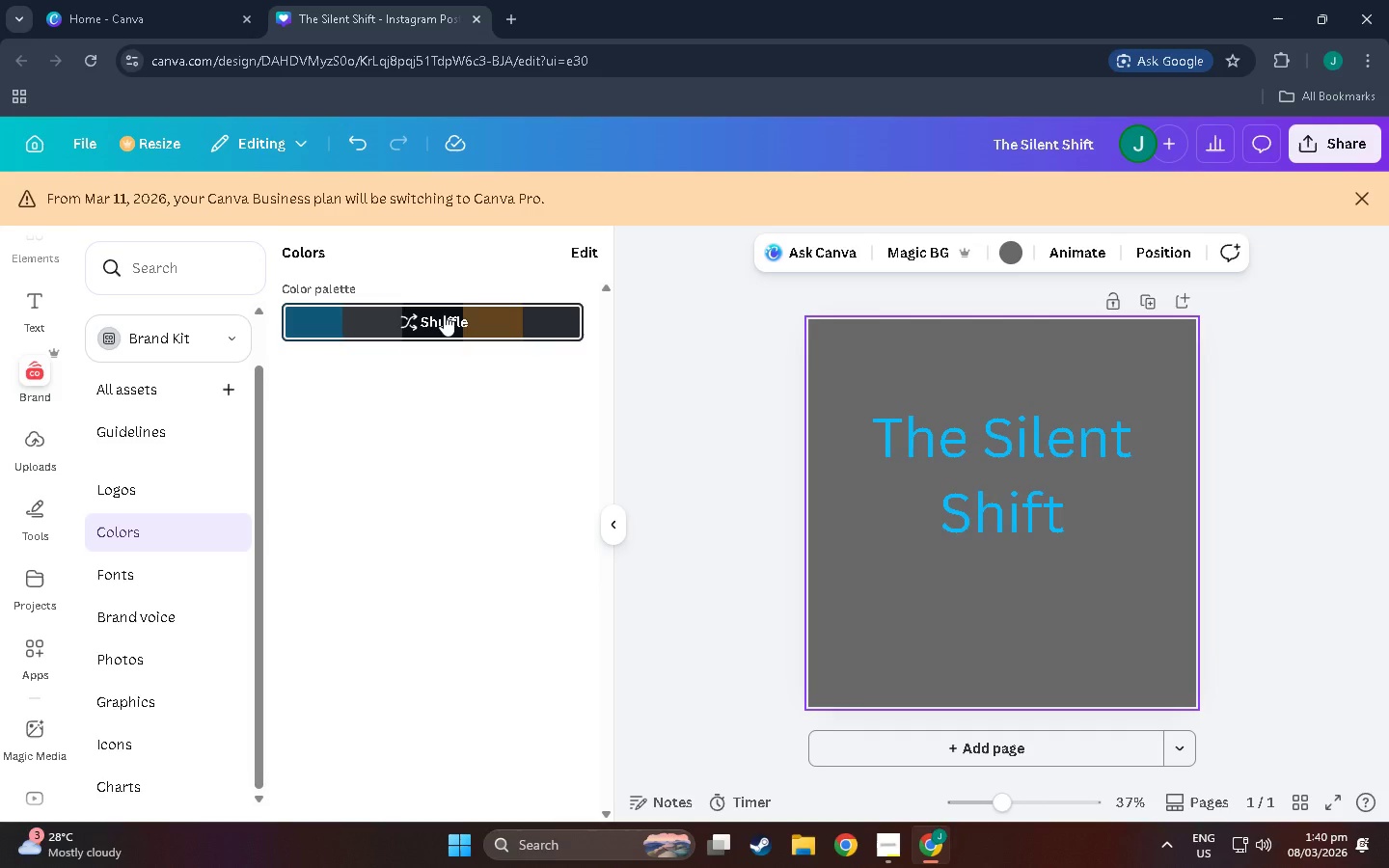 
left_click([444, 314])
 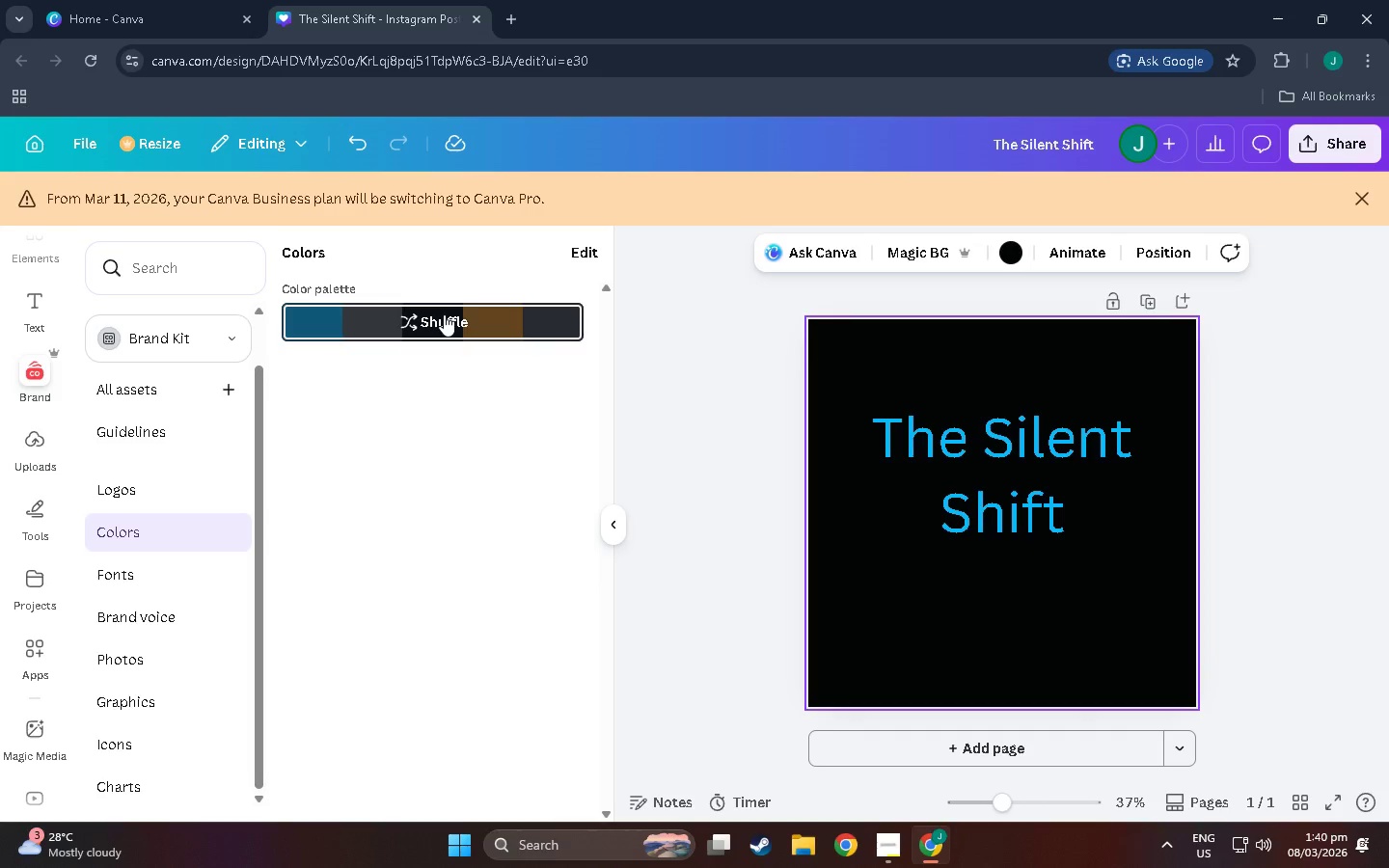 
left_click([444, 314])
 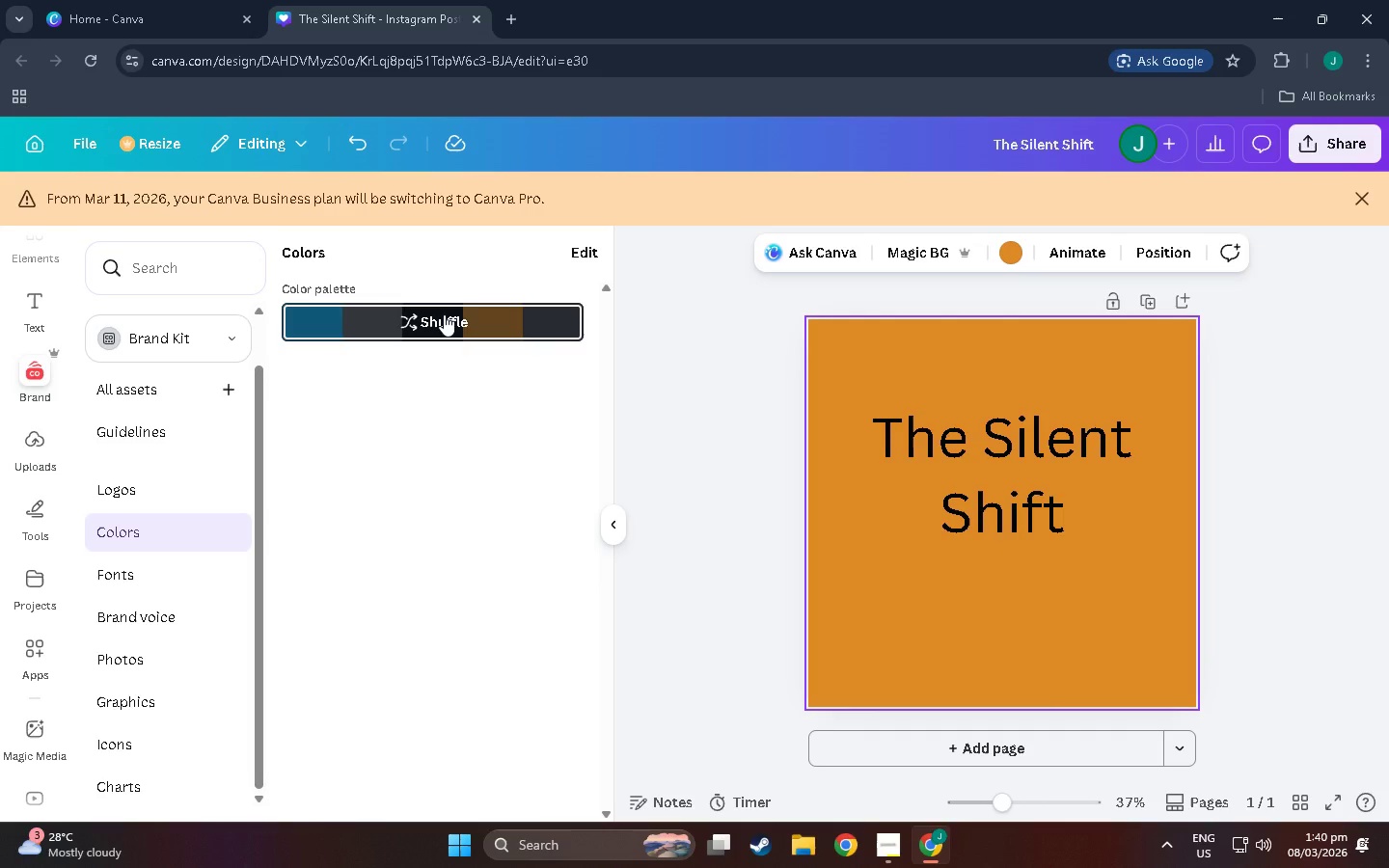 
left_click([444, 314])
 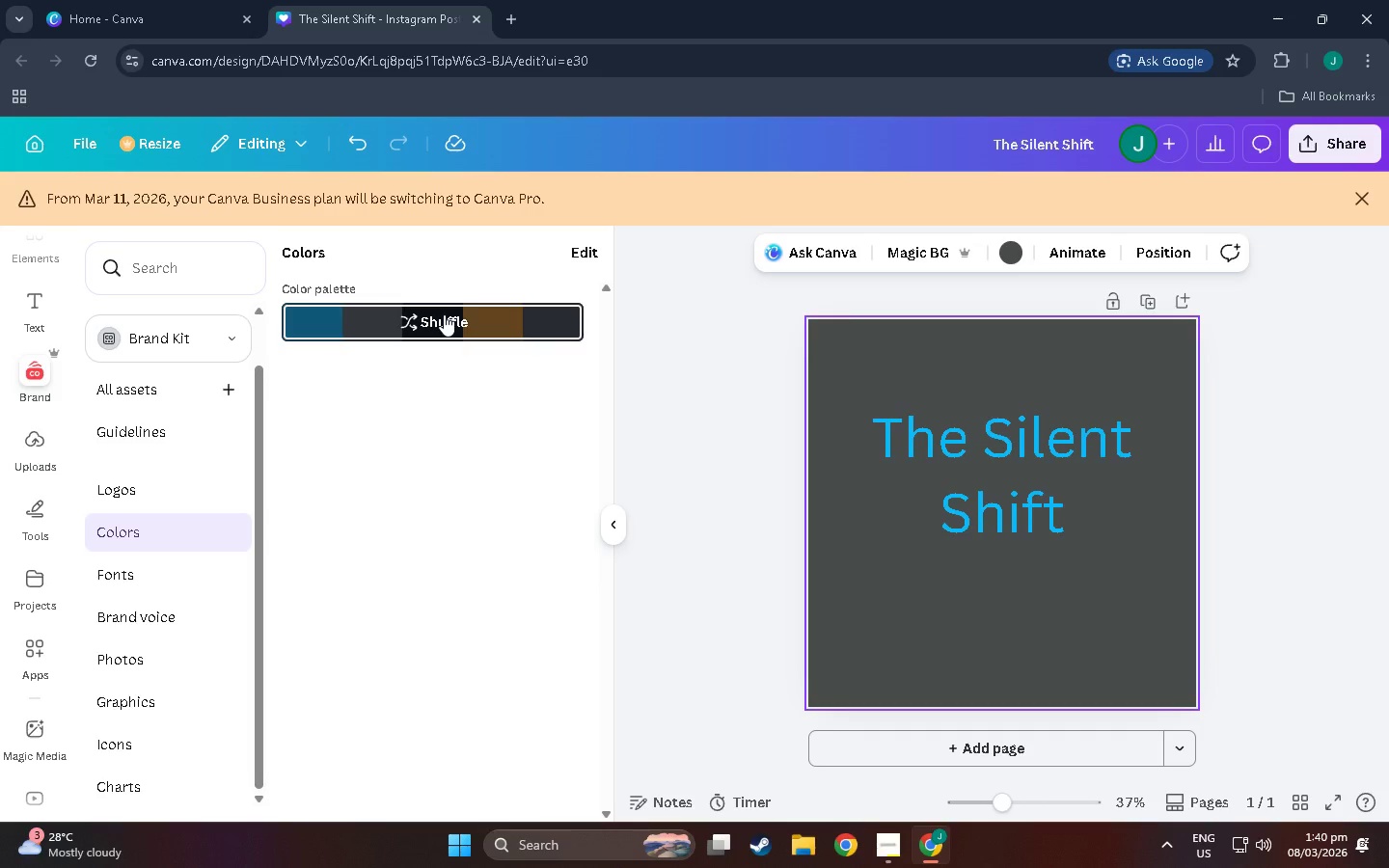 
left_click([444, 314])
 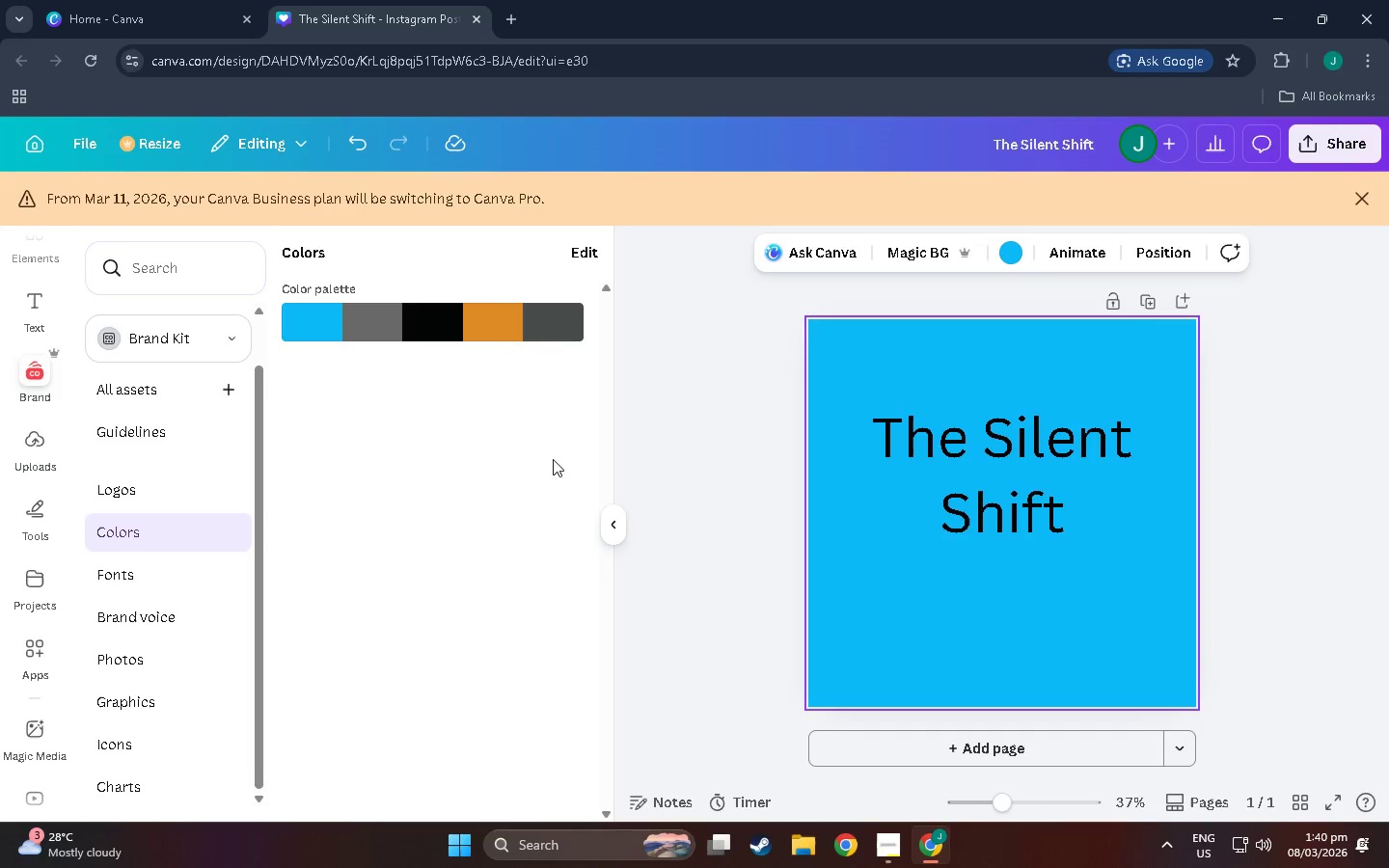 
left_click([1086, 504])
 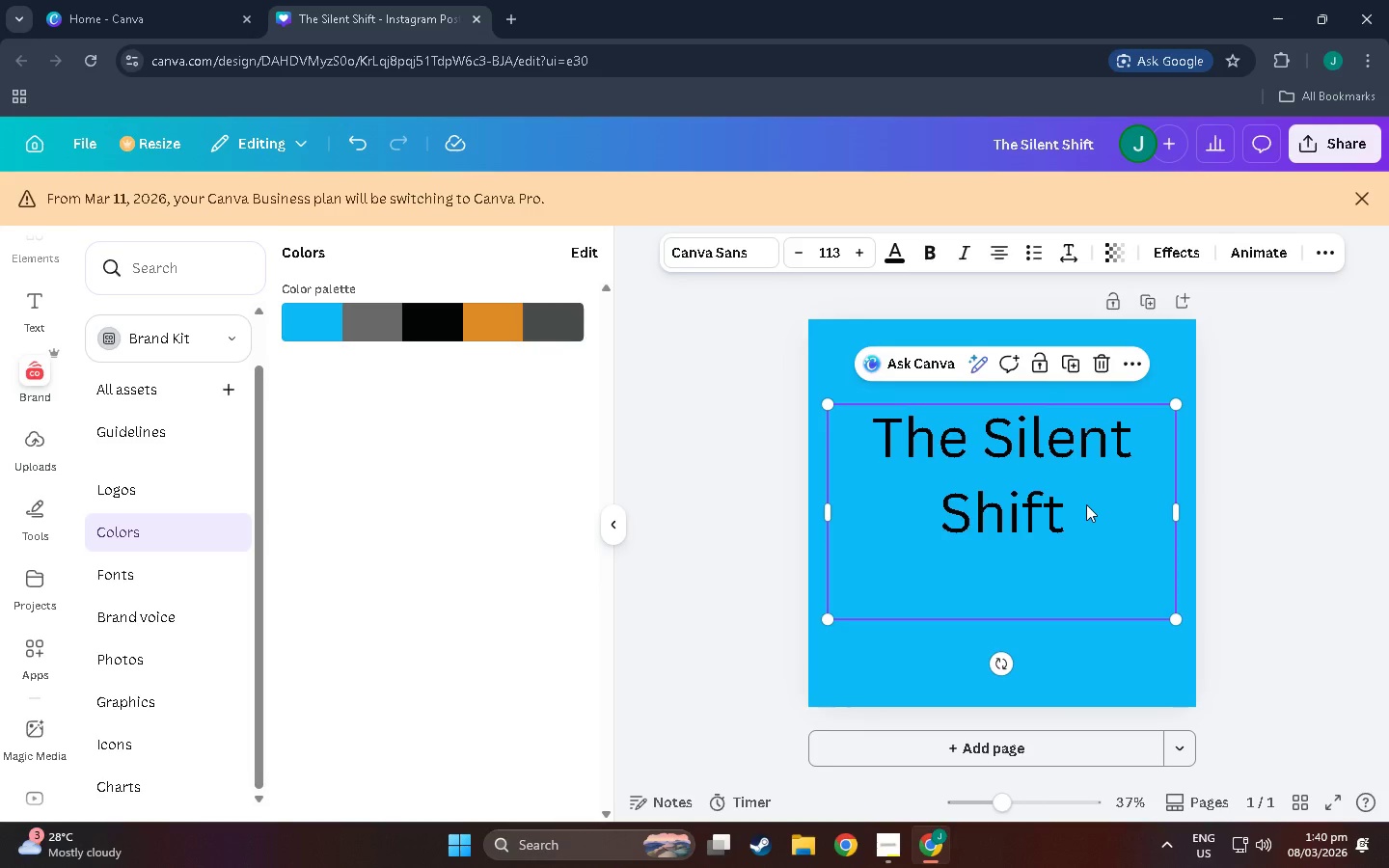 
left_click_drag(start_coordinate=[1086, 504], to_coordinate=[1068, 518])
 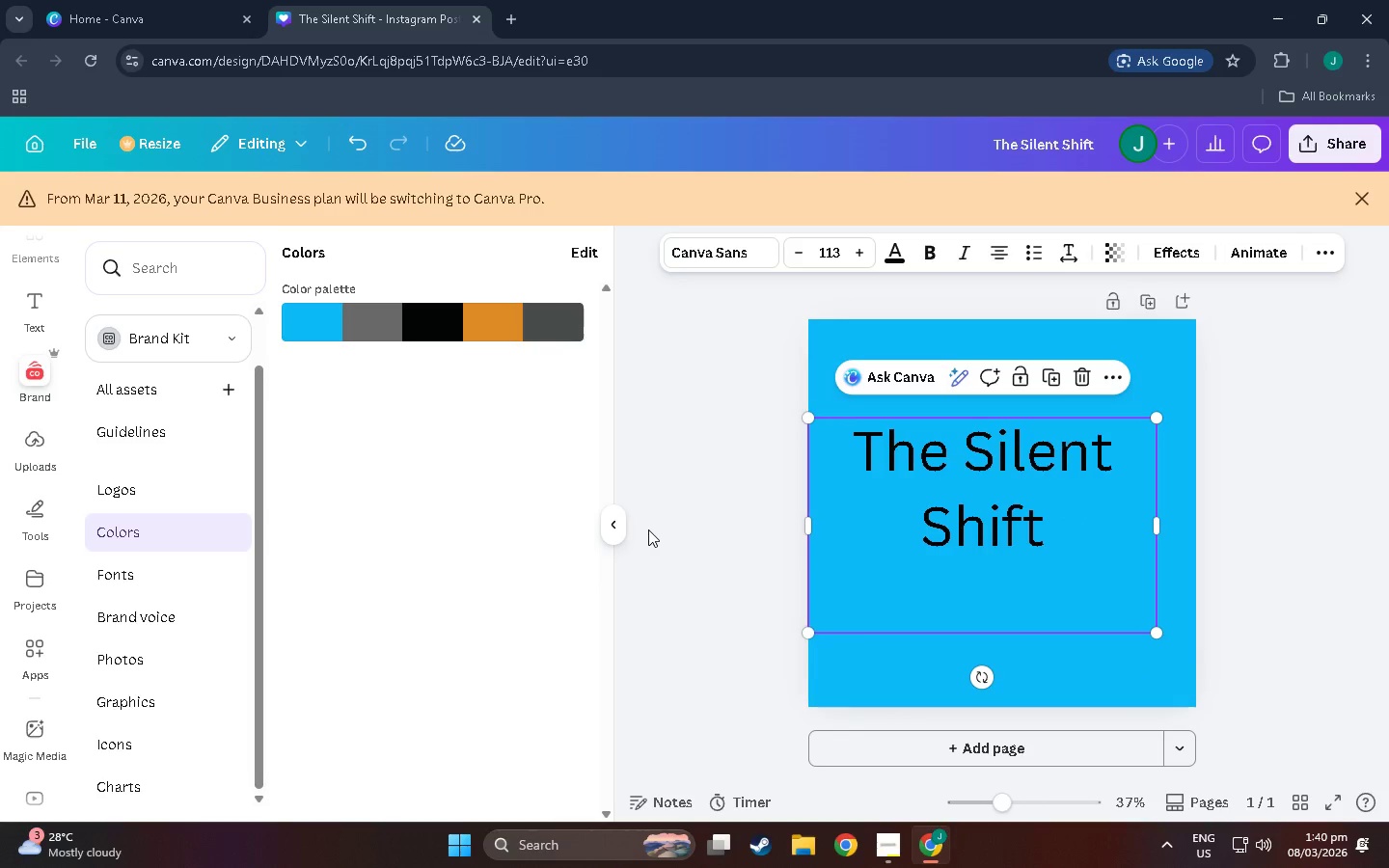 
left_click([648, 529])
 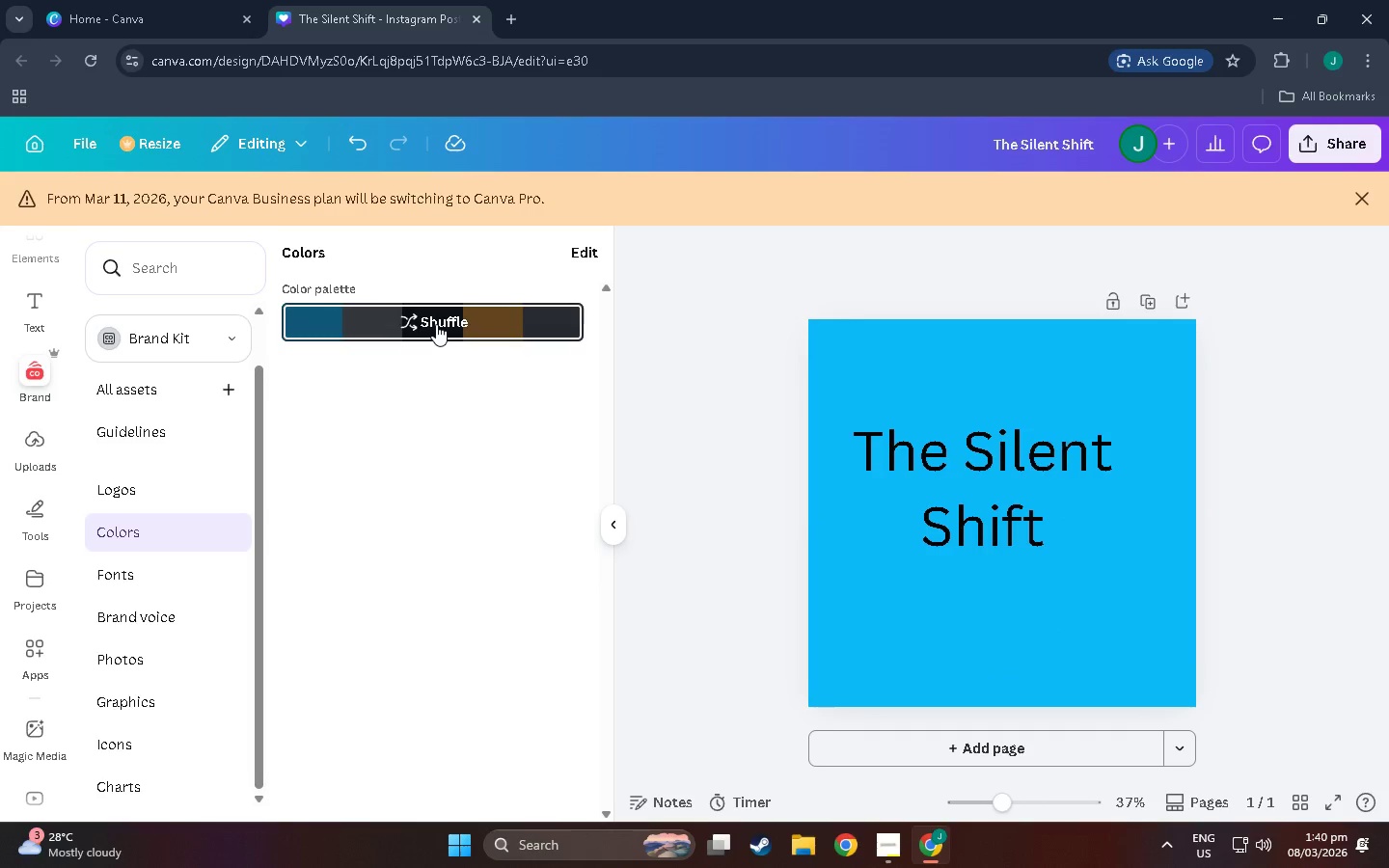 
left_click([436, 324])
 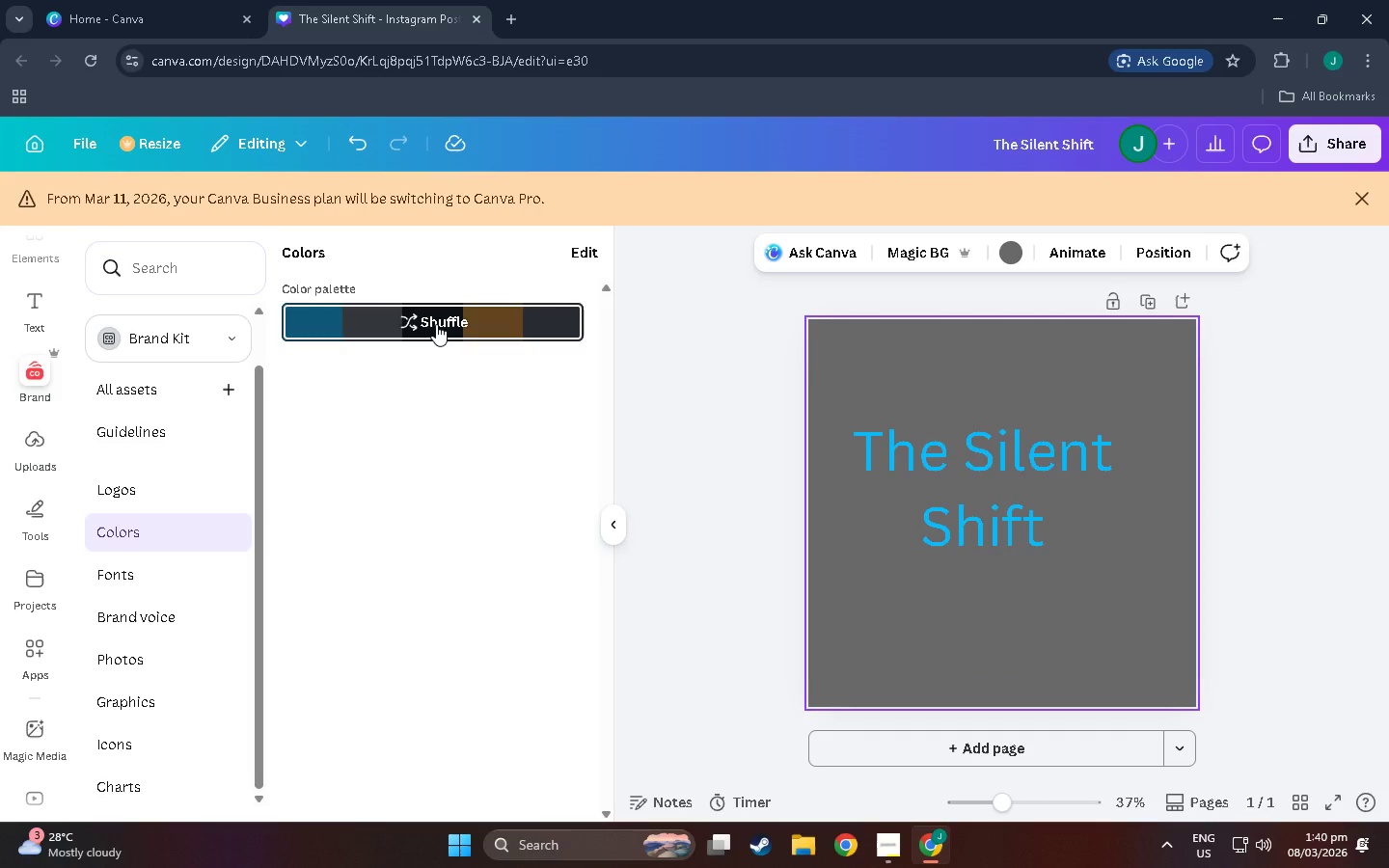 
left_click([436, 324])
 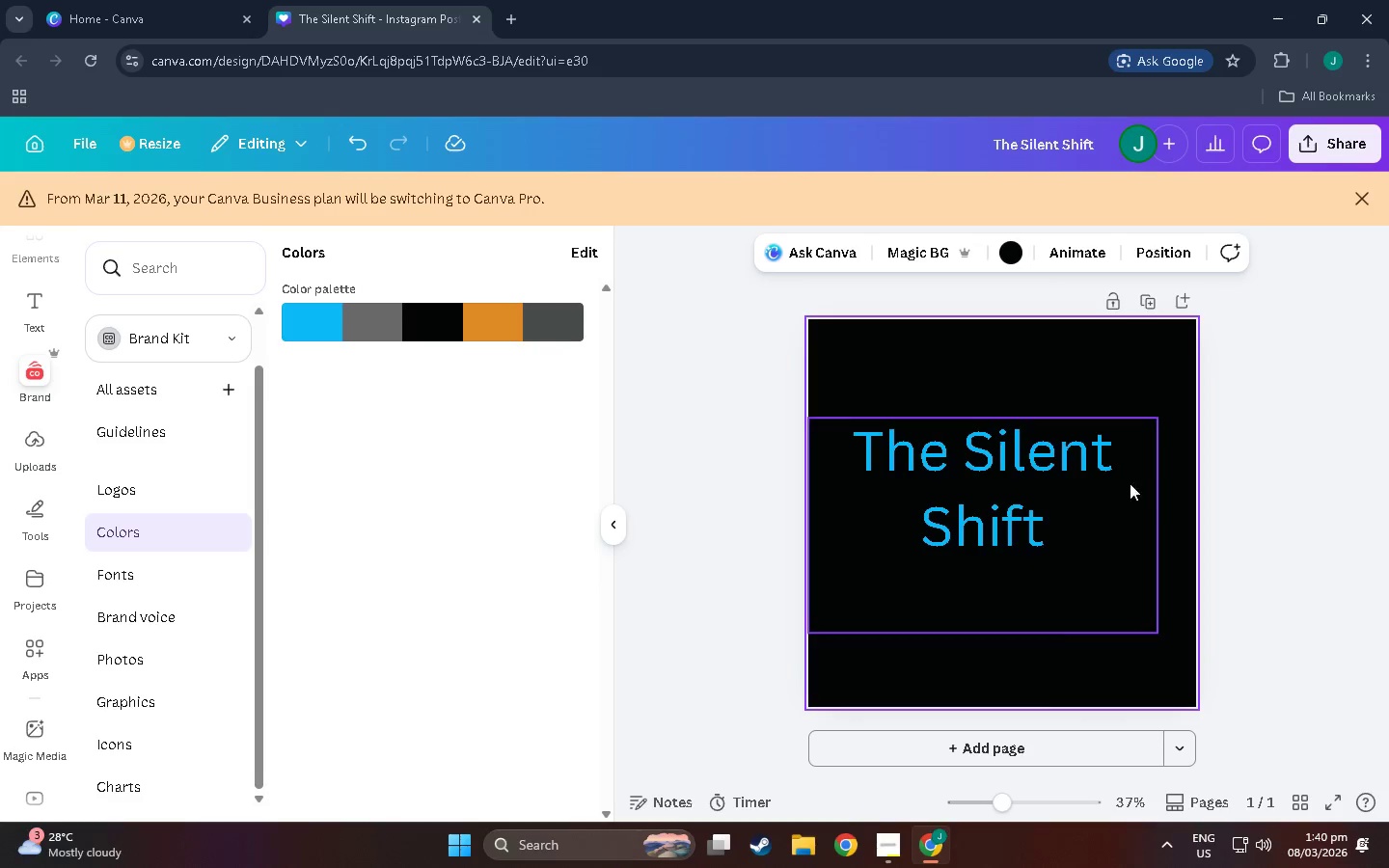 
left_click_drag(start_coordinate=[1017, 485], to_coordinate=[1036, 490])
 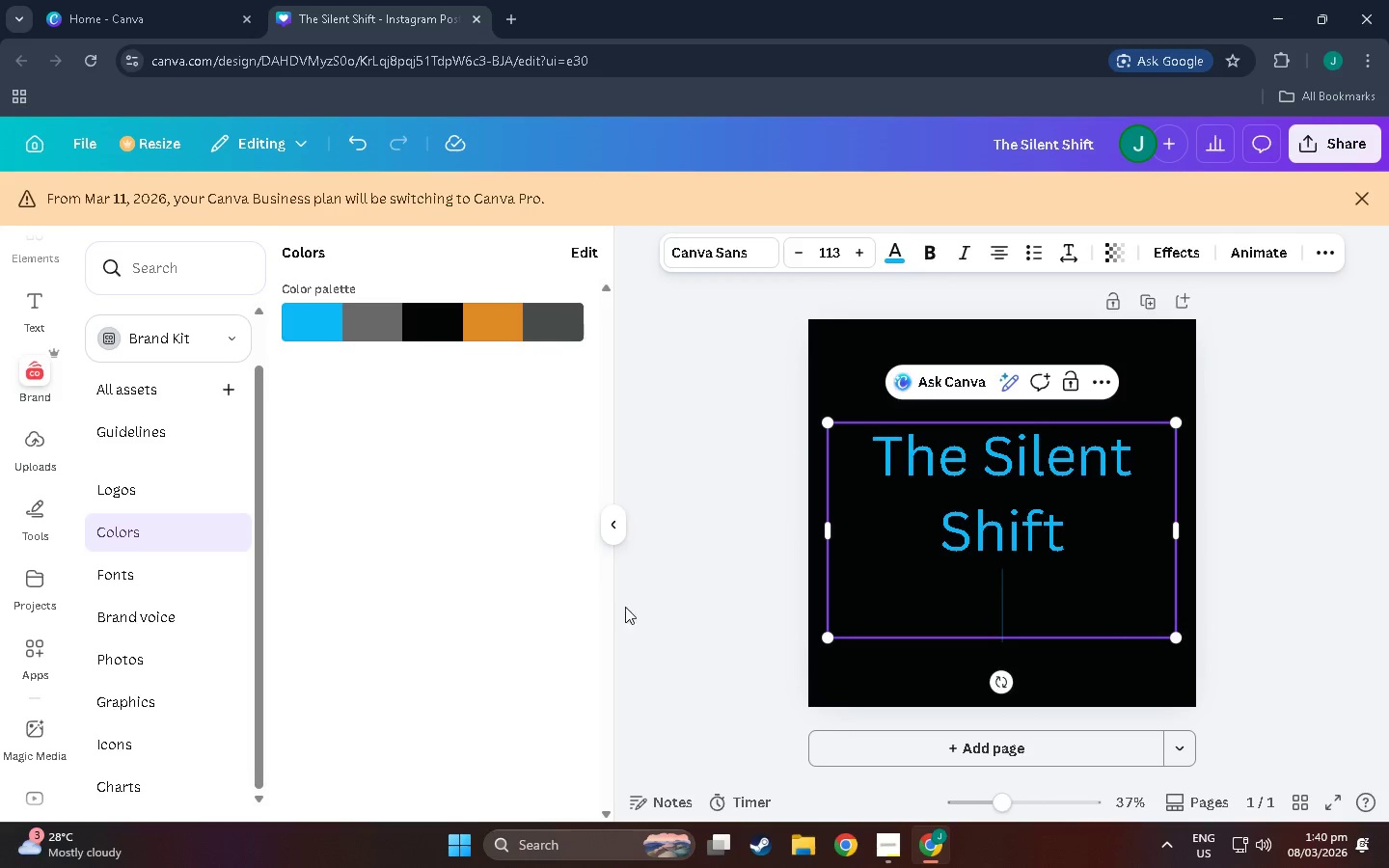 
double_click([551, 605])
 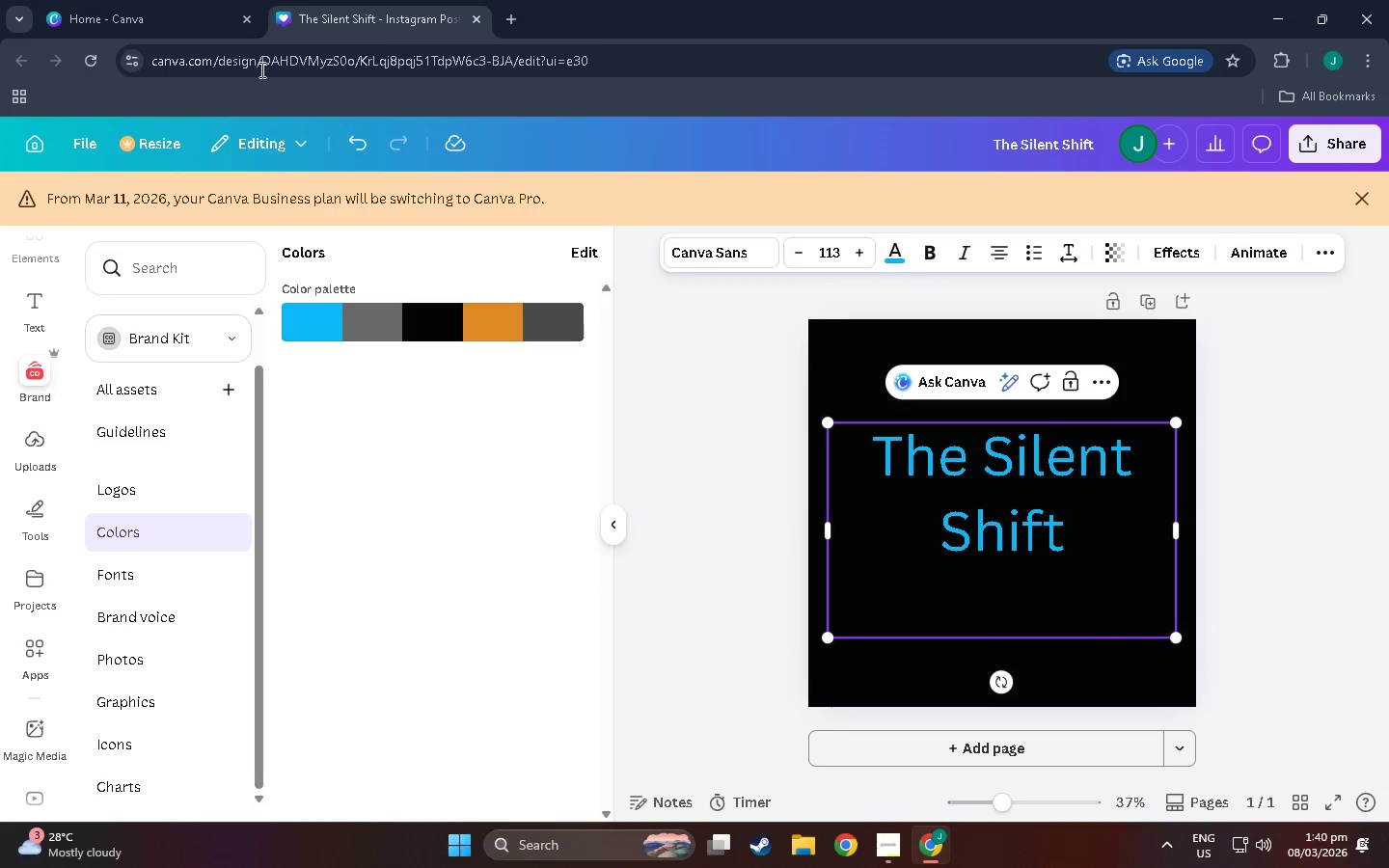 
left_click([167, 0])
 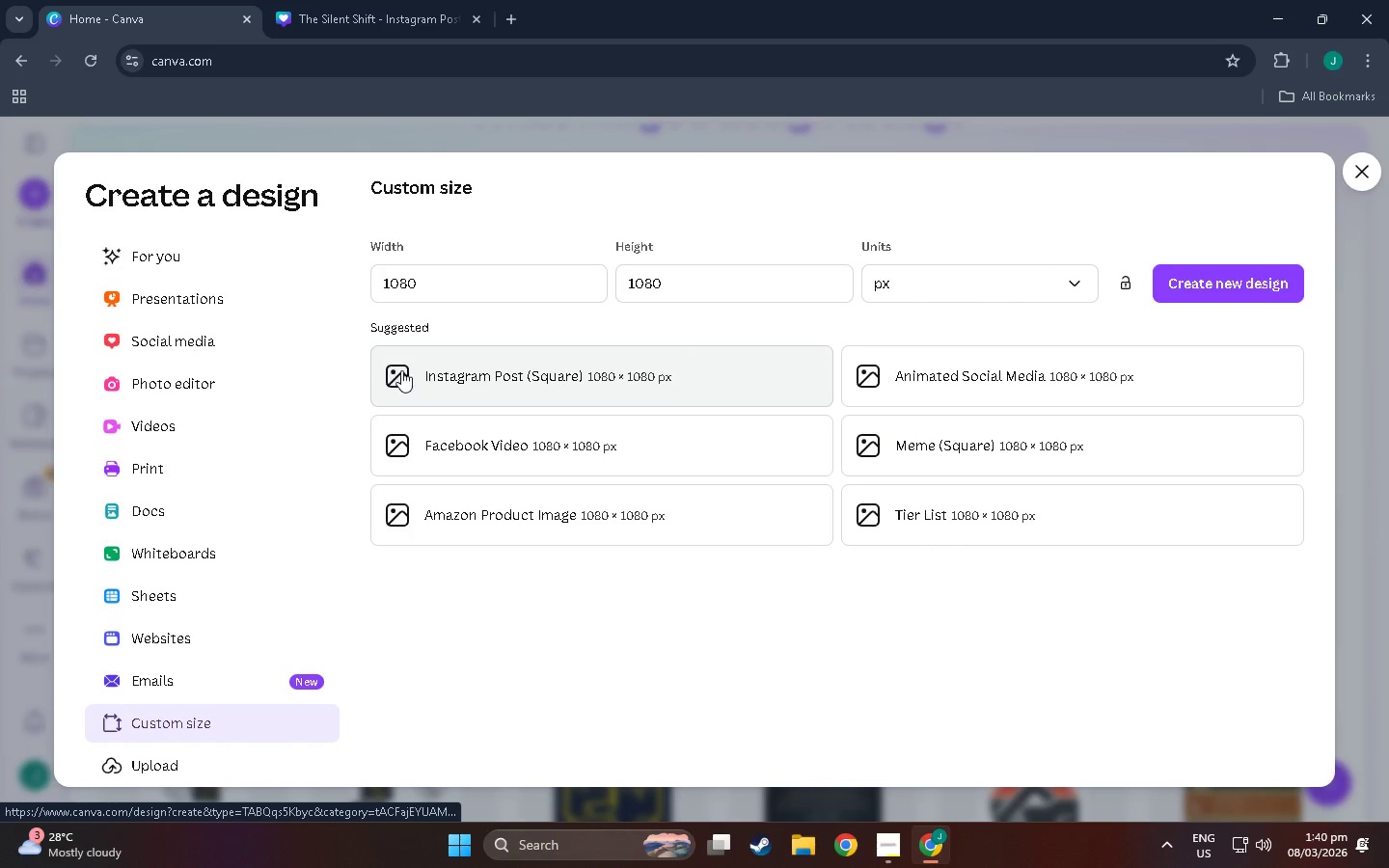 
left_click([1354, 165])
 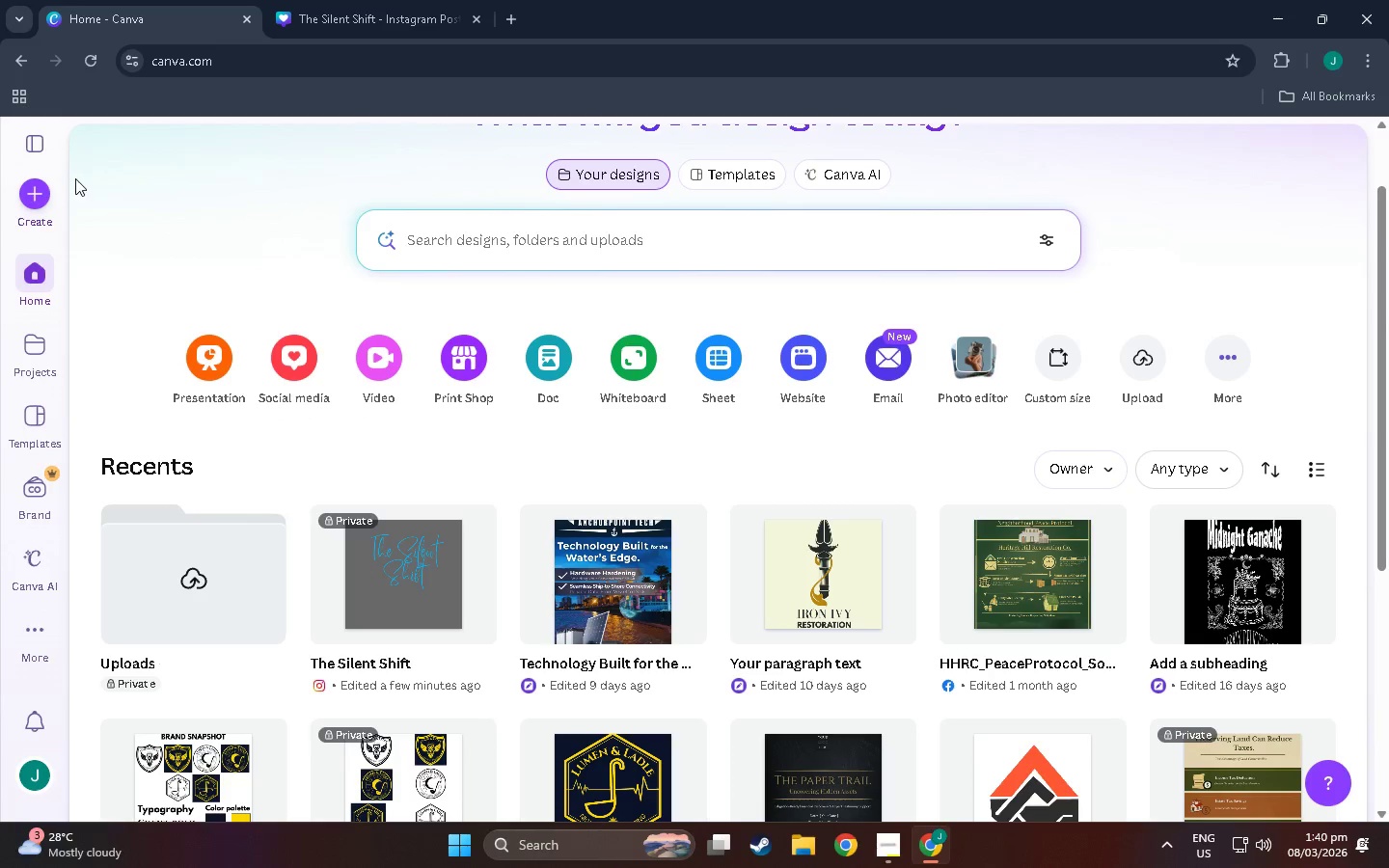 
wait(5.31)
 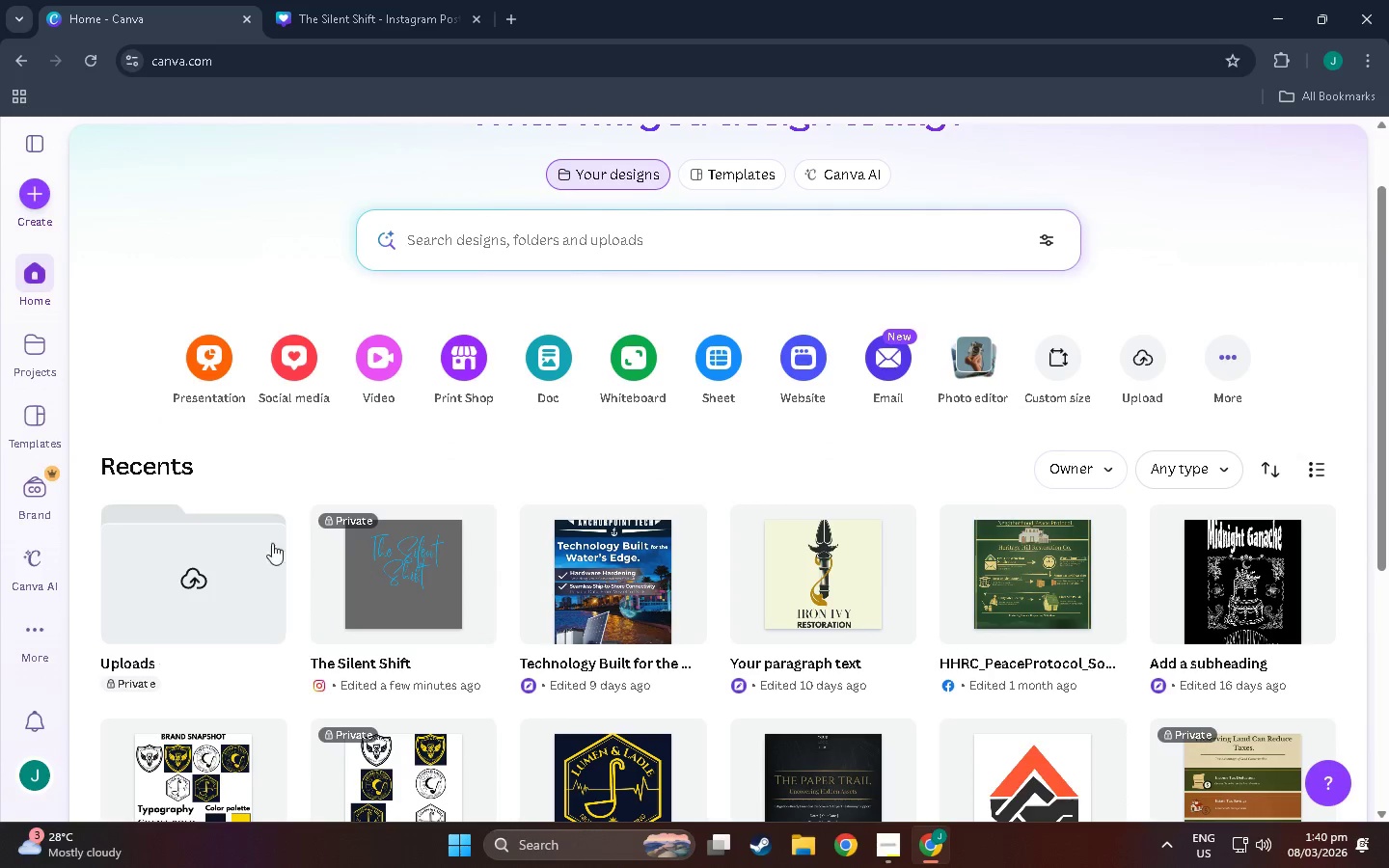 
left_click([411, 0])
 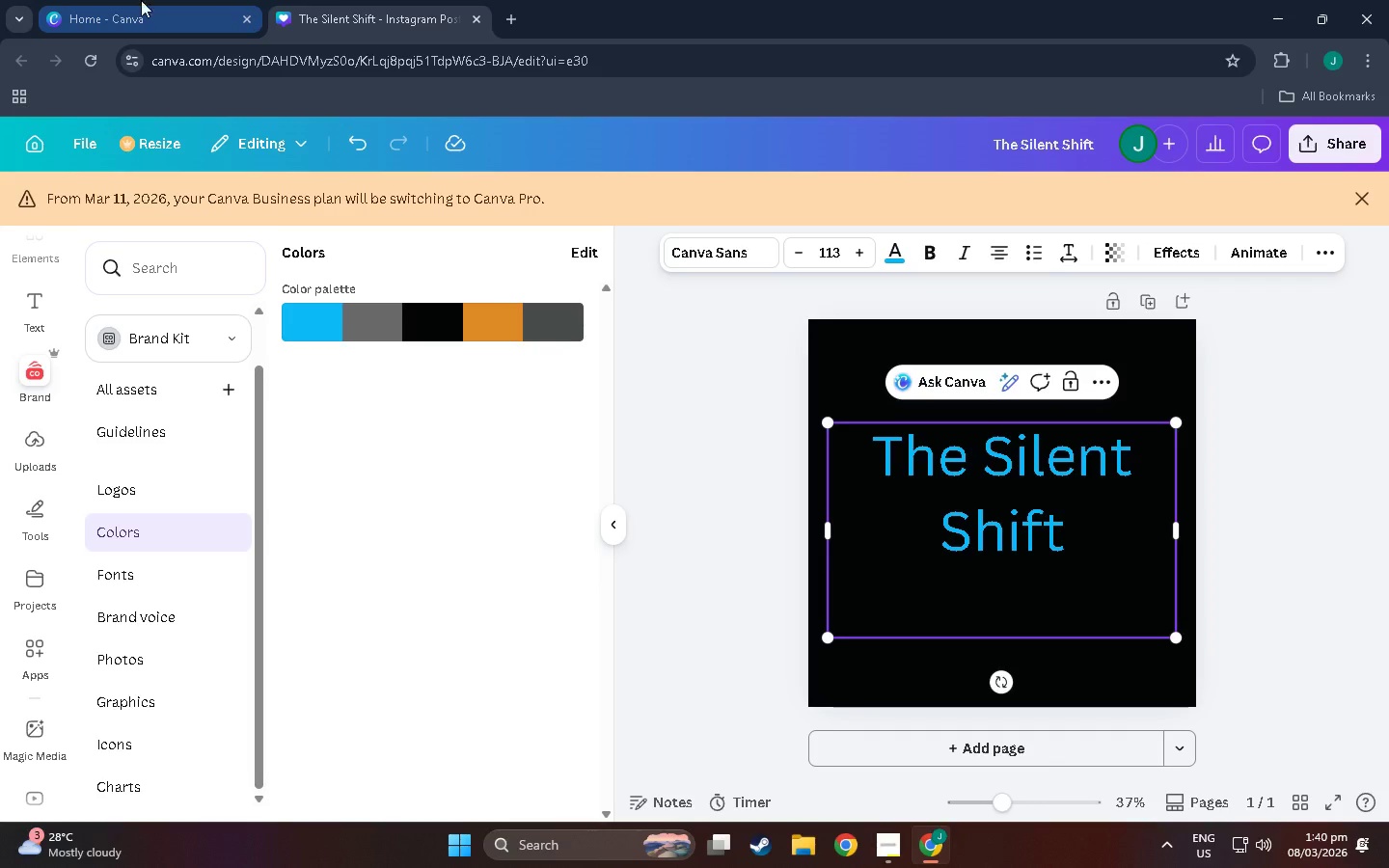 
left_click([93, 0])
 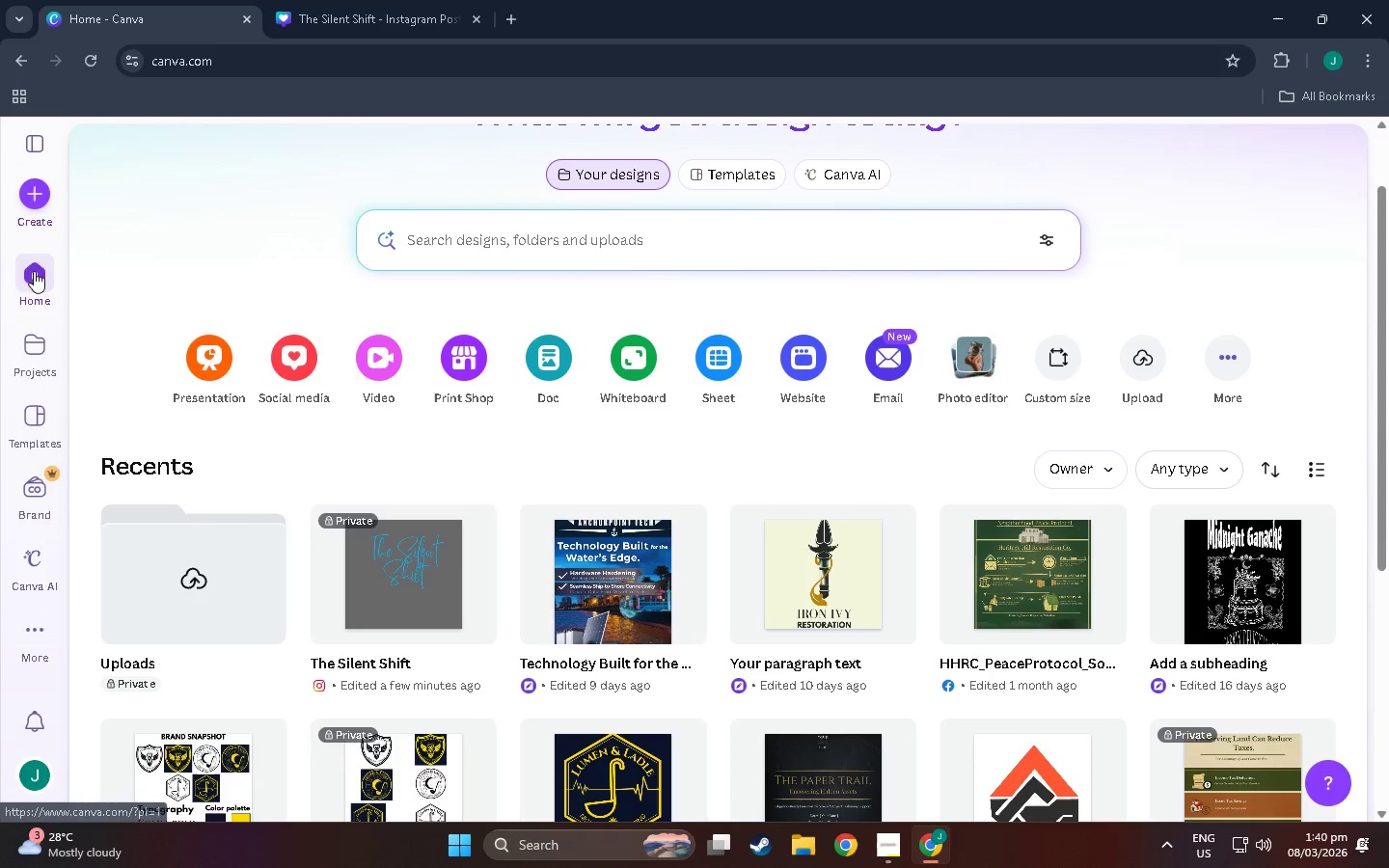 
left_click([878, 848])